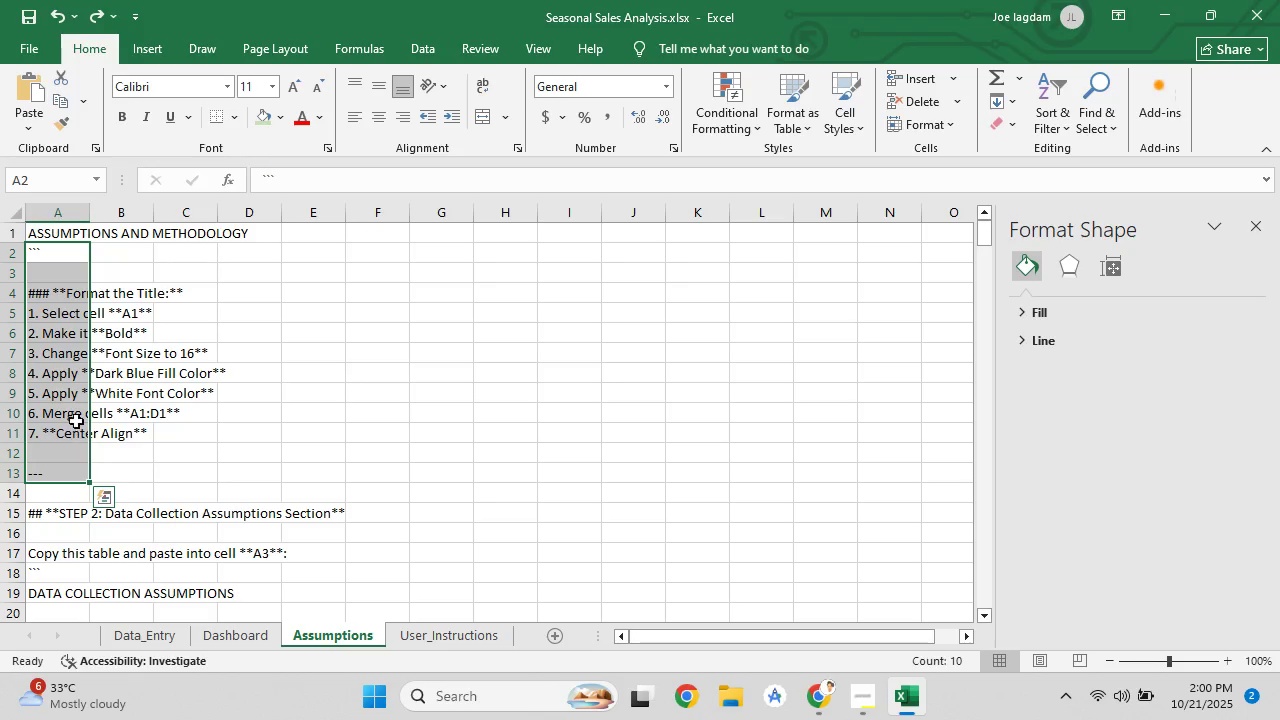 
right_click([76, 414])
 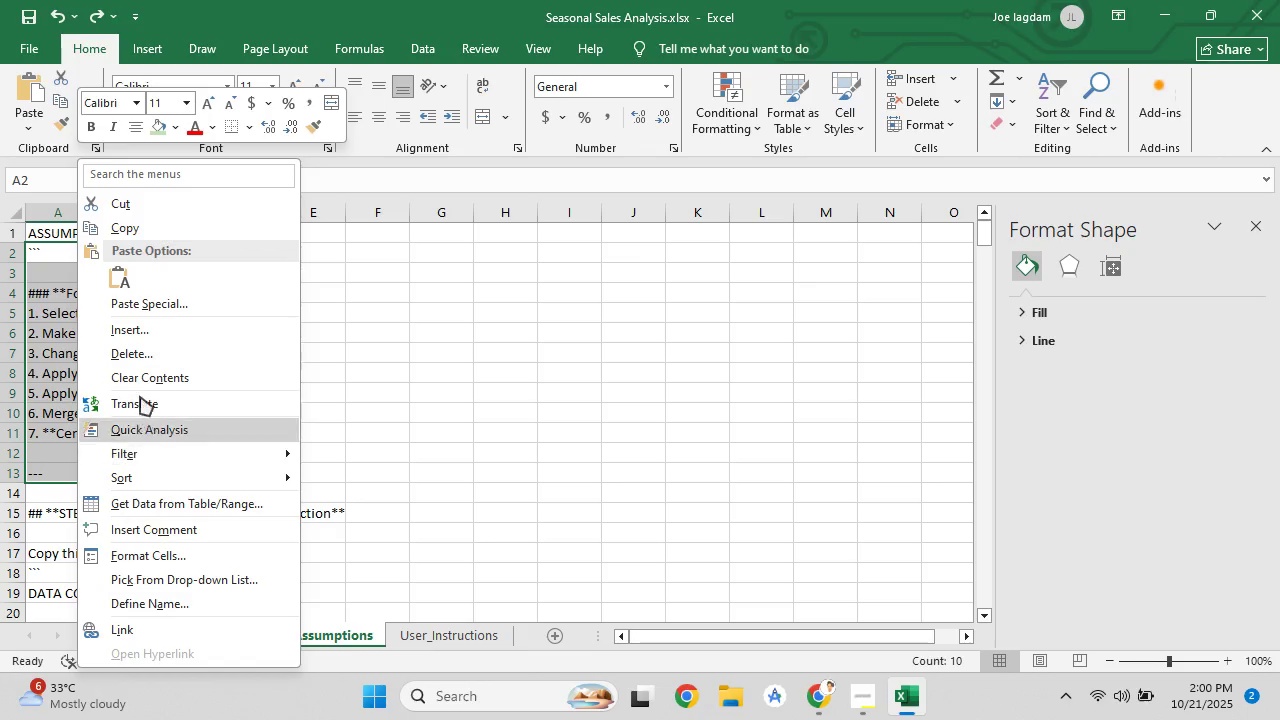 
wait(7.53)
 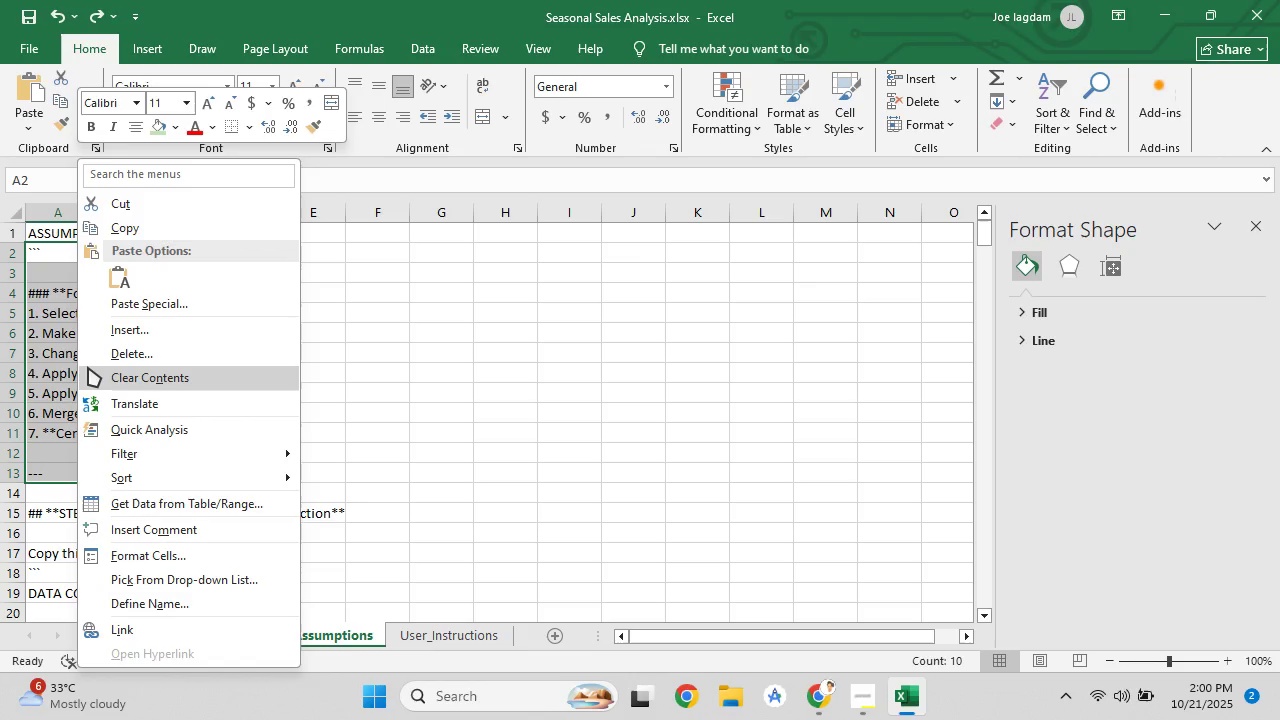 
left_click([133, 356])
 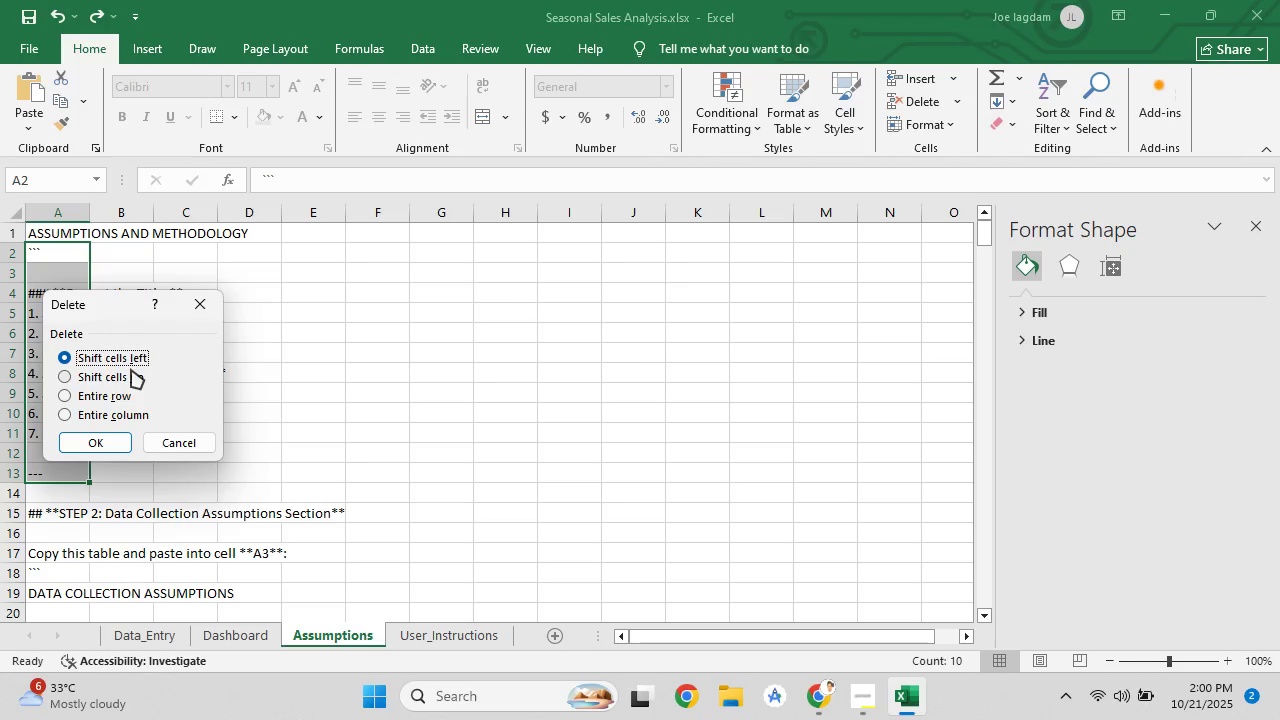 
wait(8.46)
 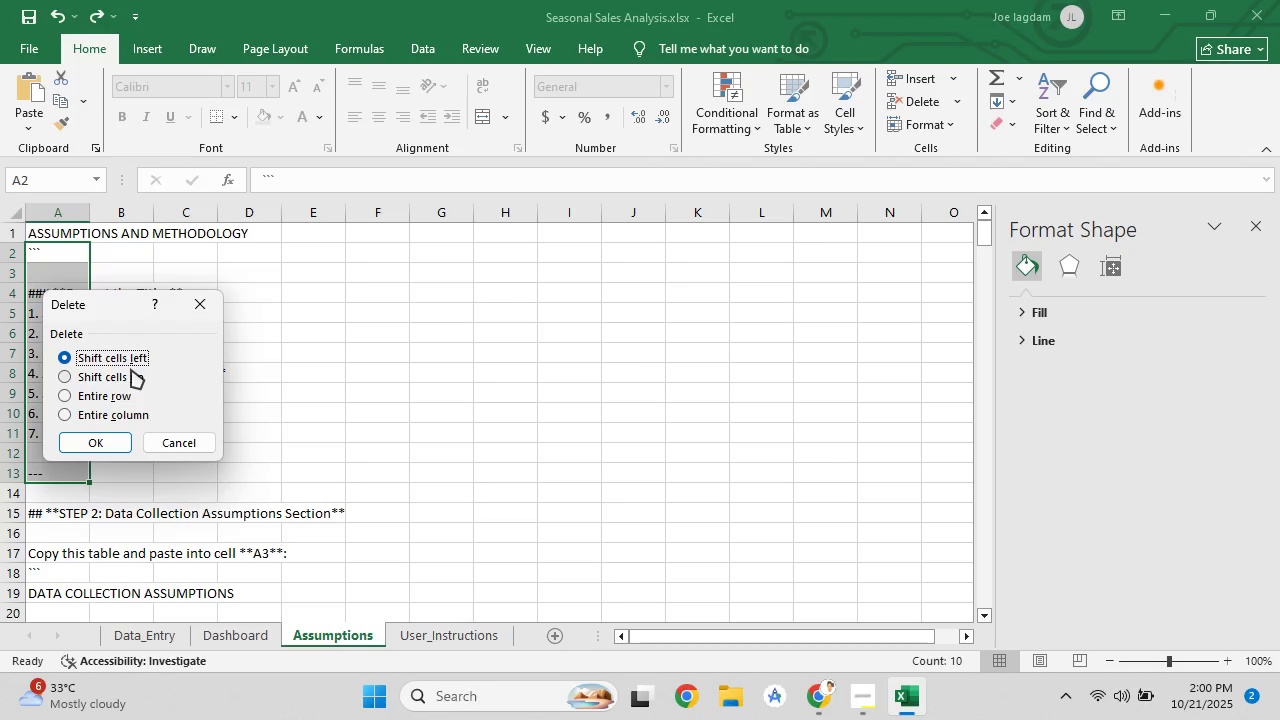 
double_click([121, 438])
 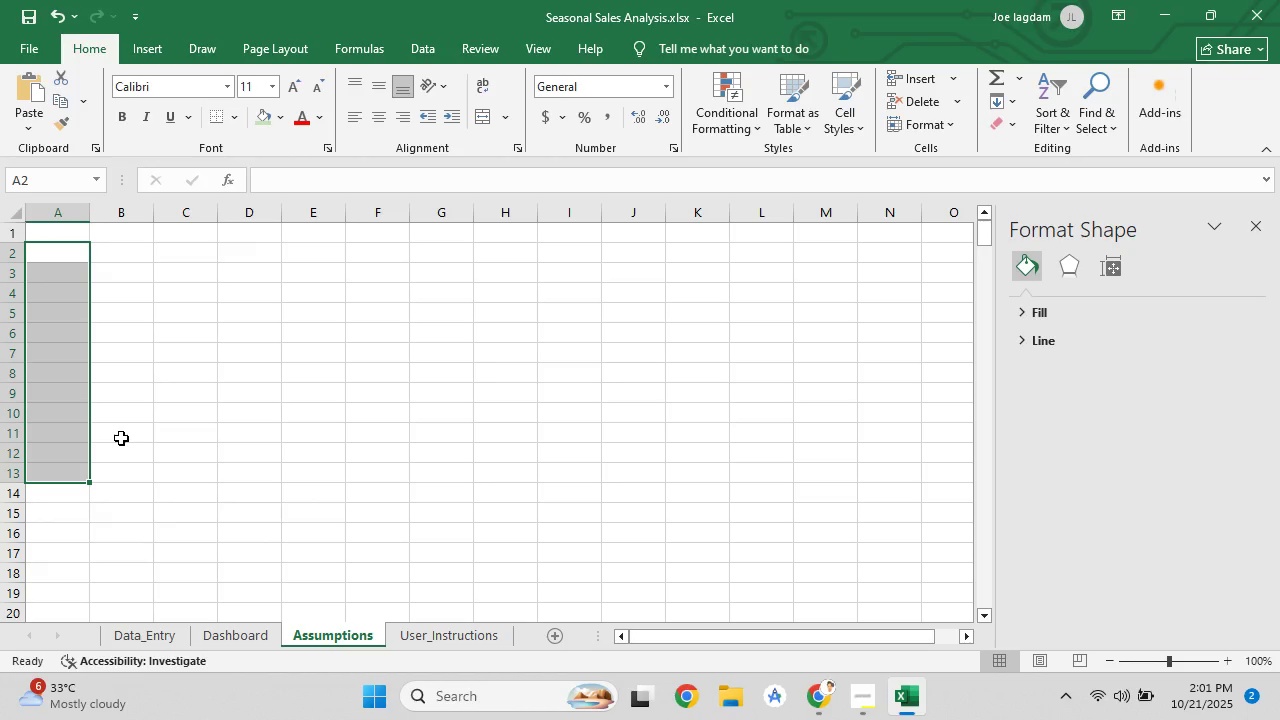 
key(Control+A)
 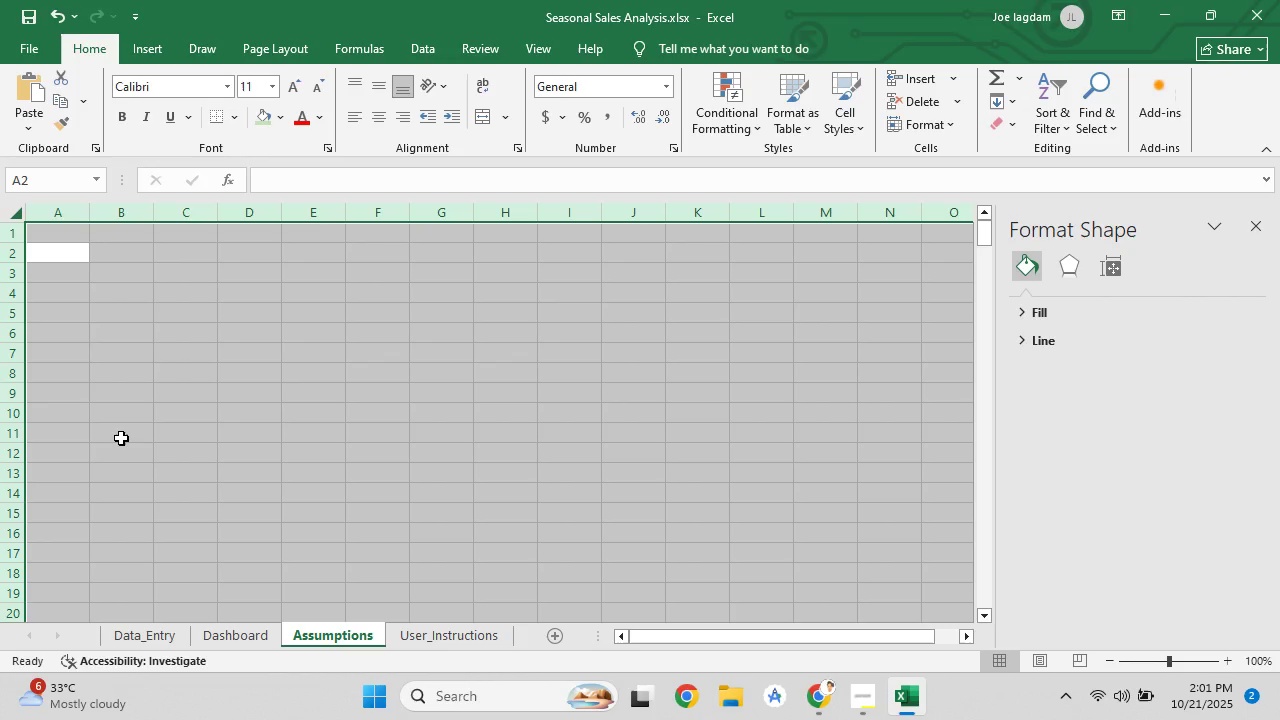 
key(Control+A)
 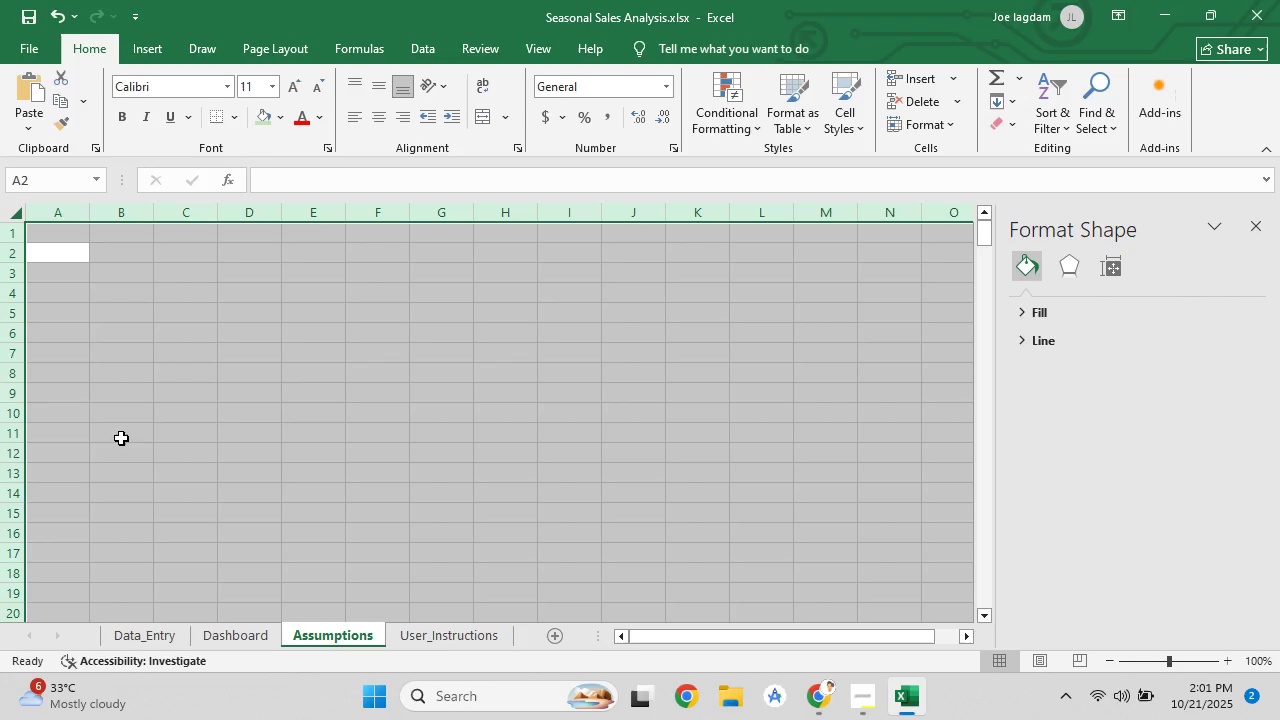 
key(Control+Z)
 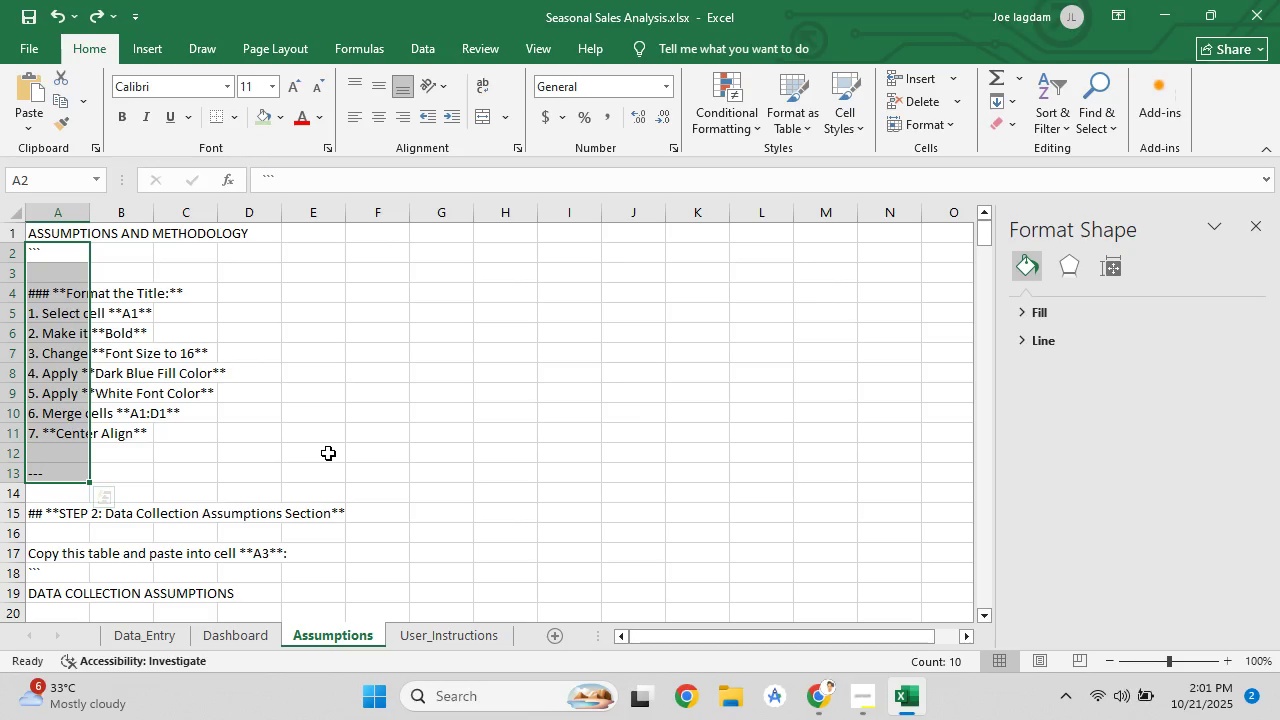 
wait(6.3)
 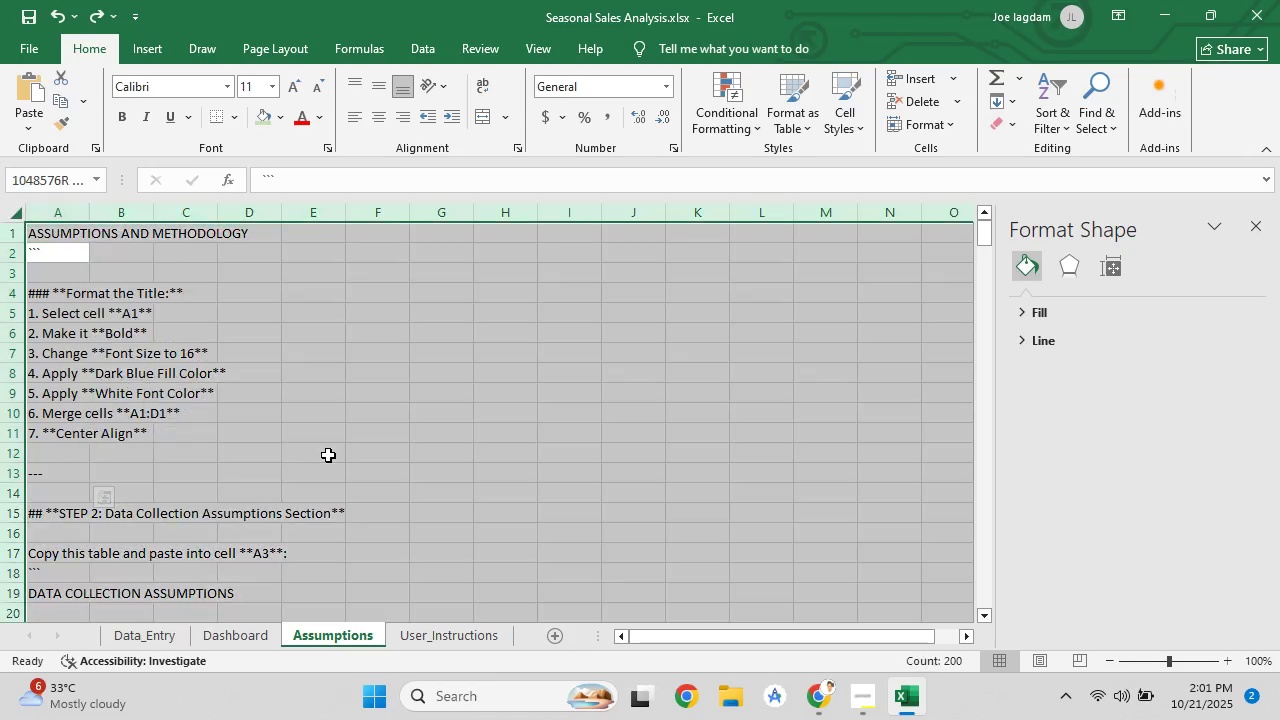 
key(Control+A)
 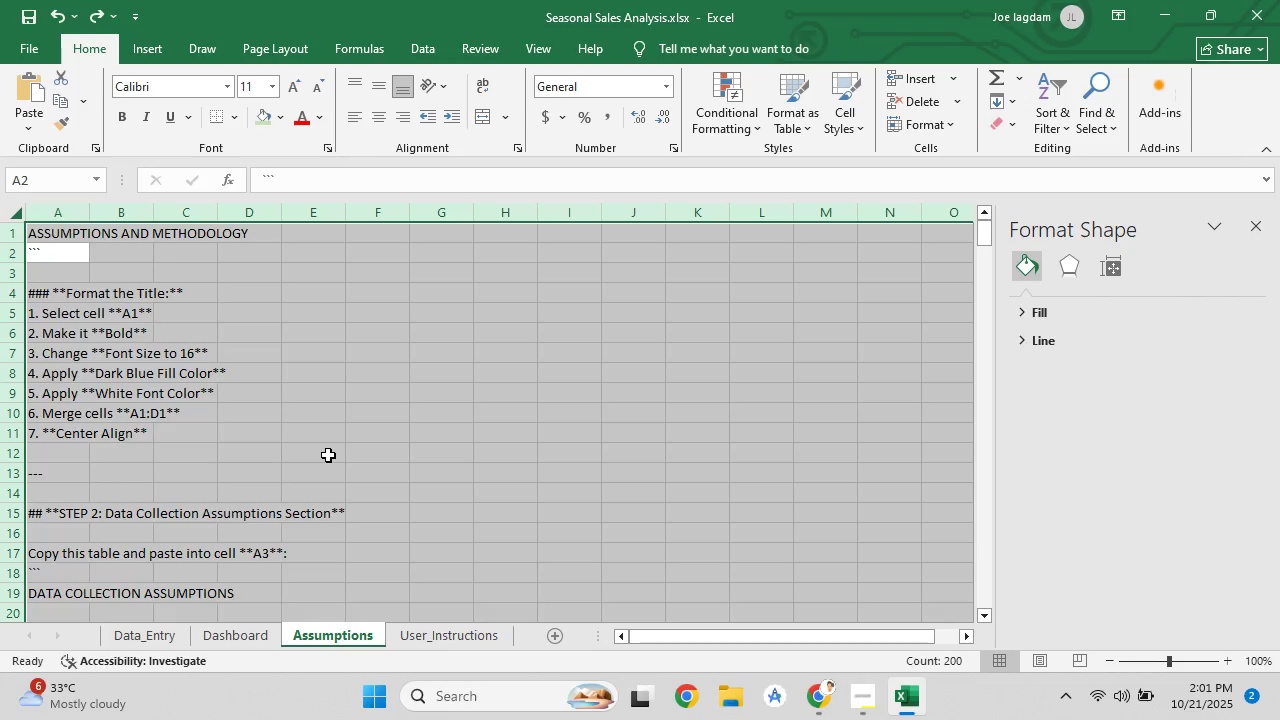 
key(Delete)
 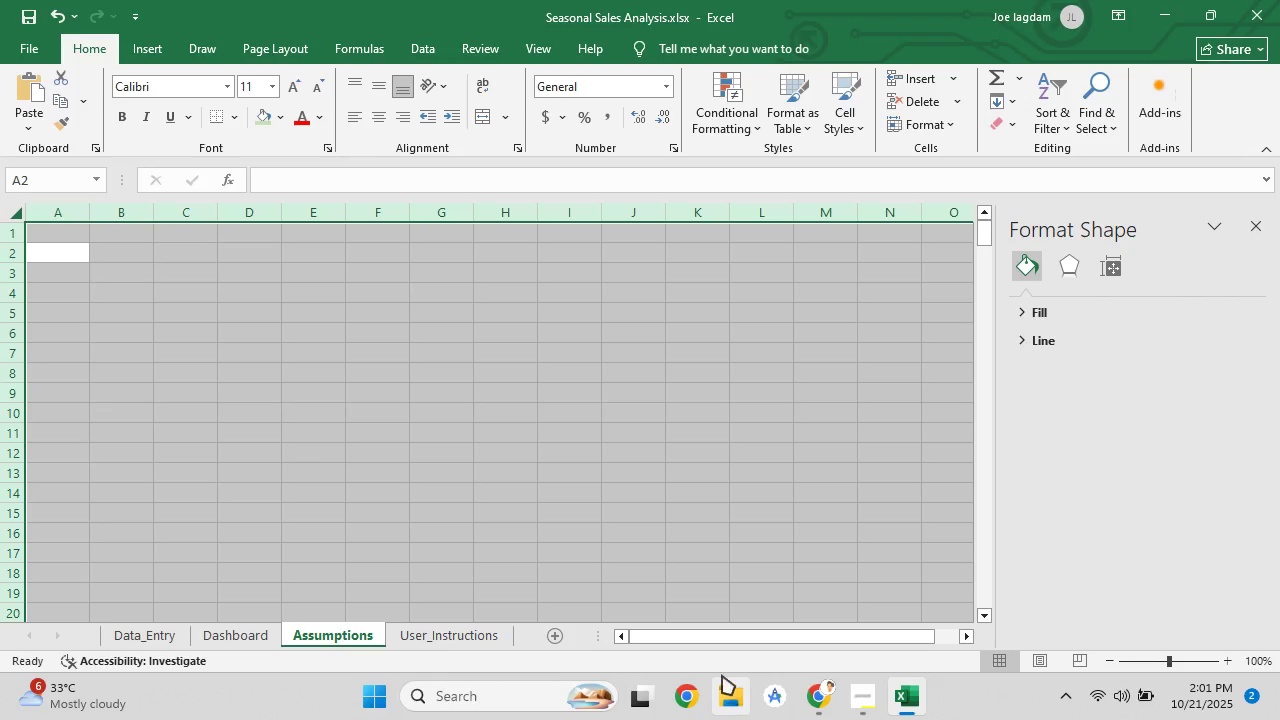 
key(Control+S)
 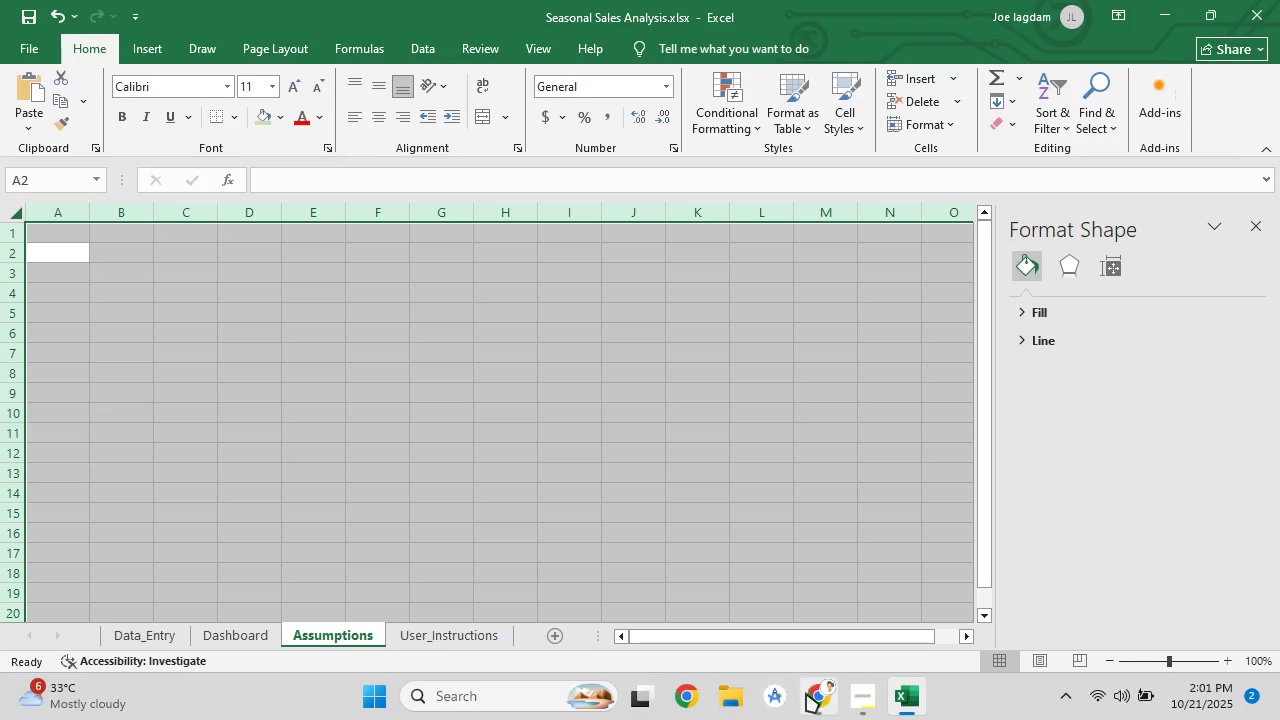 
left_click([806, 693])
 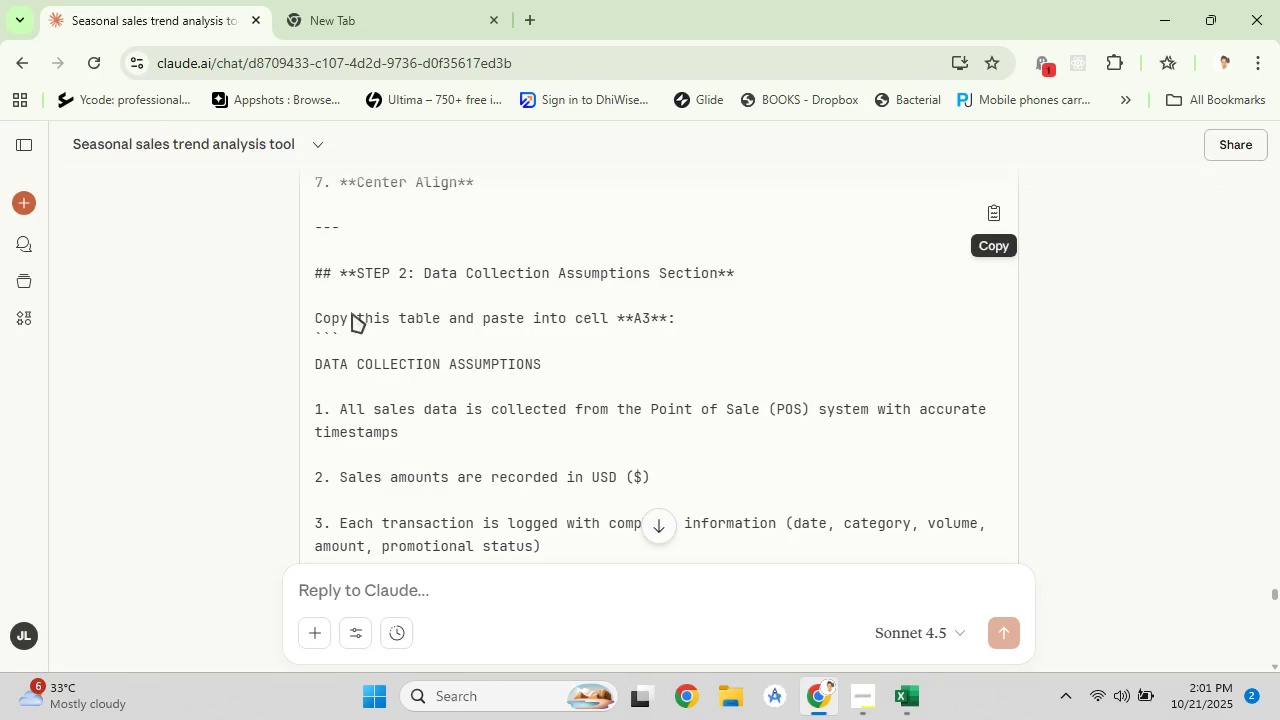 
scroll: coordinate [325, 300], scroll_direction: up, amount: 3.0
 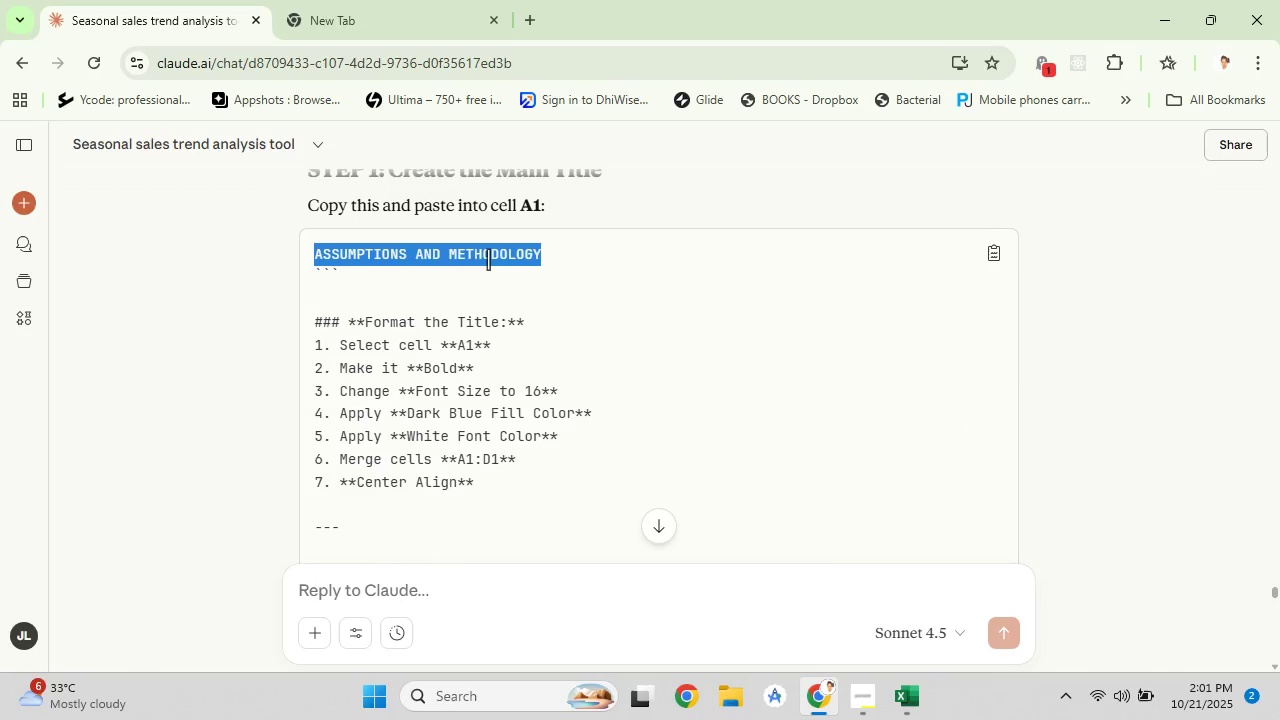 
right_click([488, 259])
 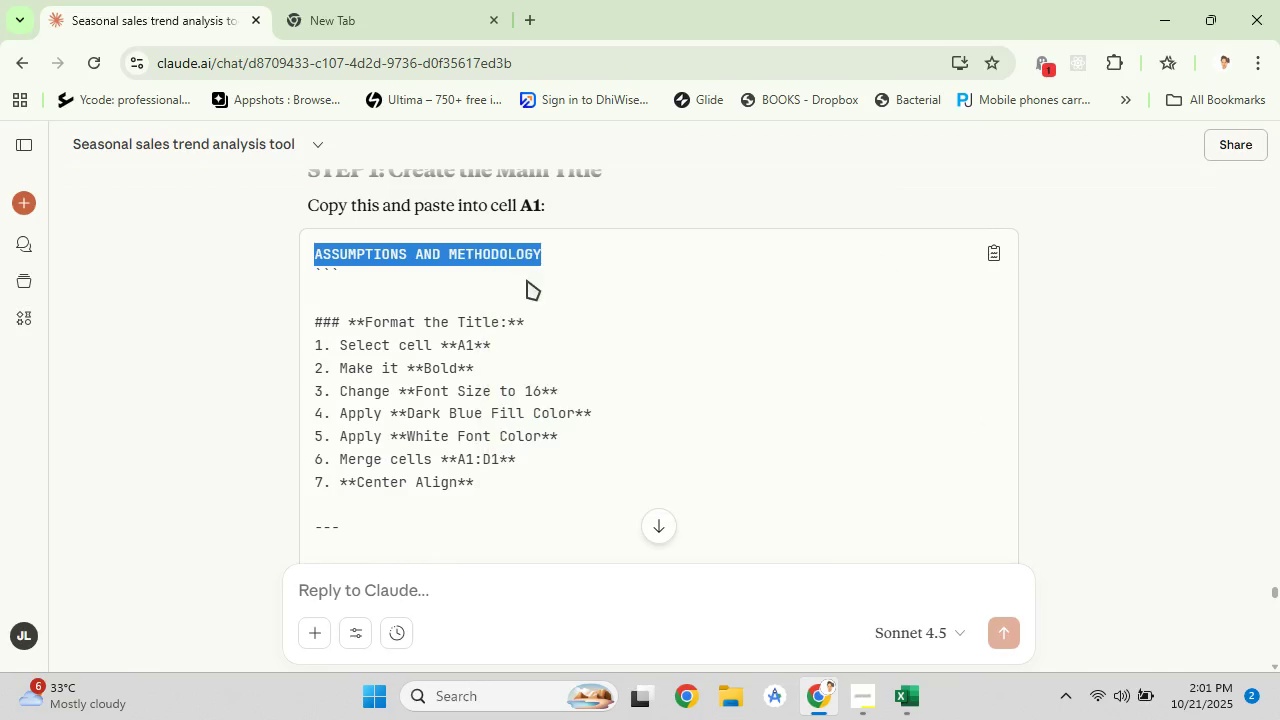 
left_click([527, 280])
 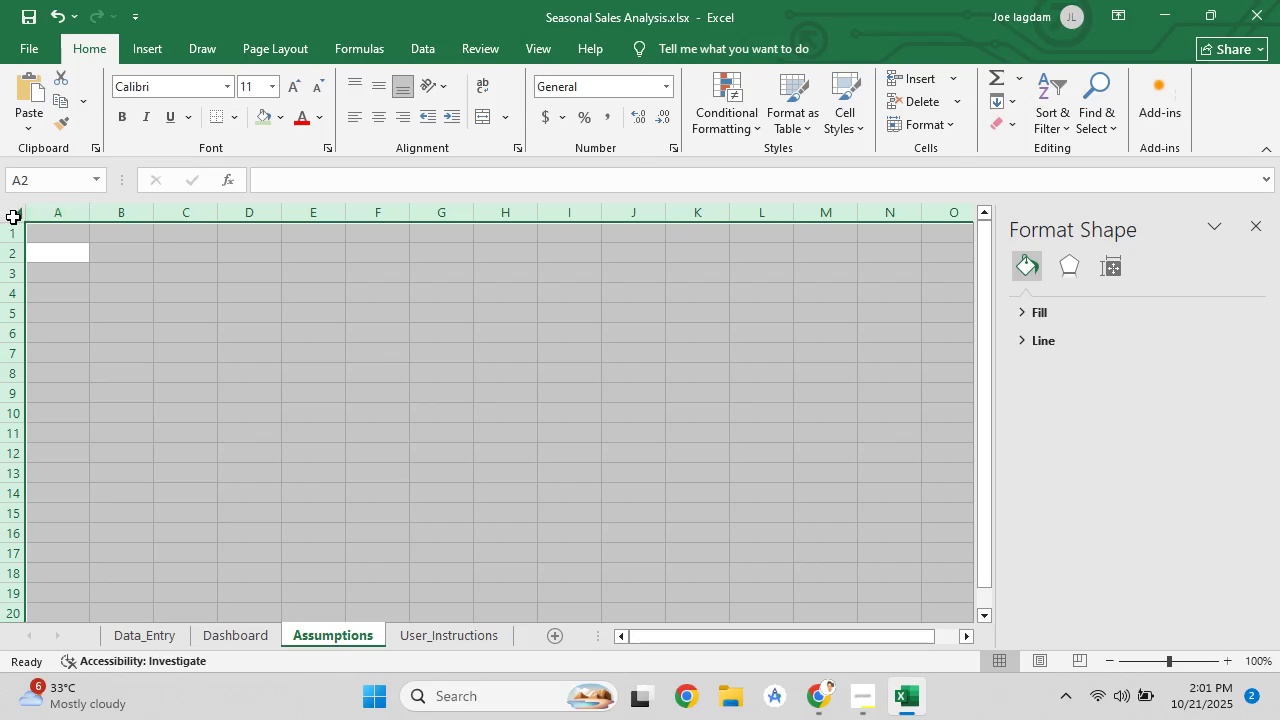 
left_click([83, 248])
 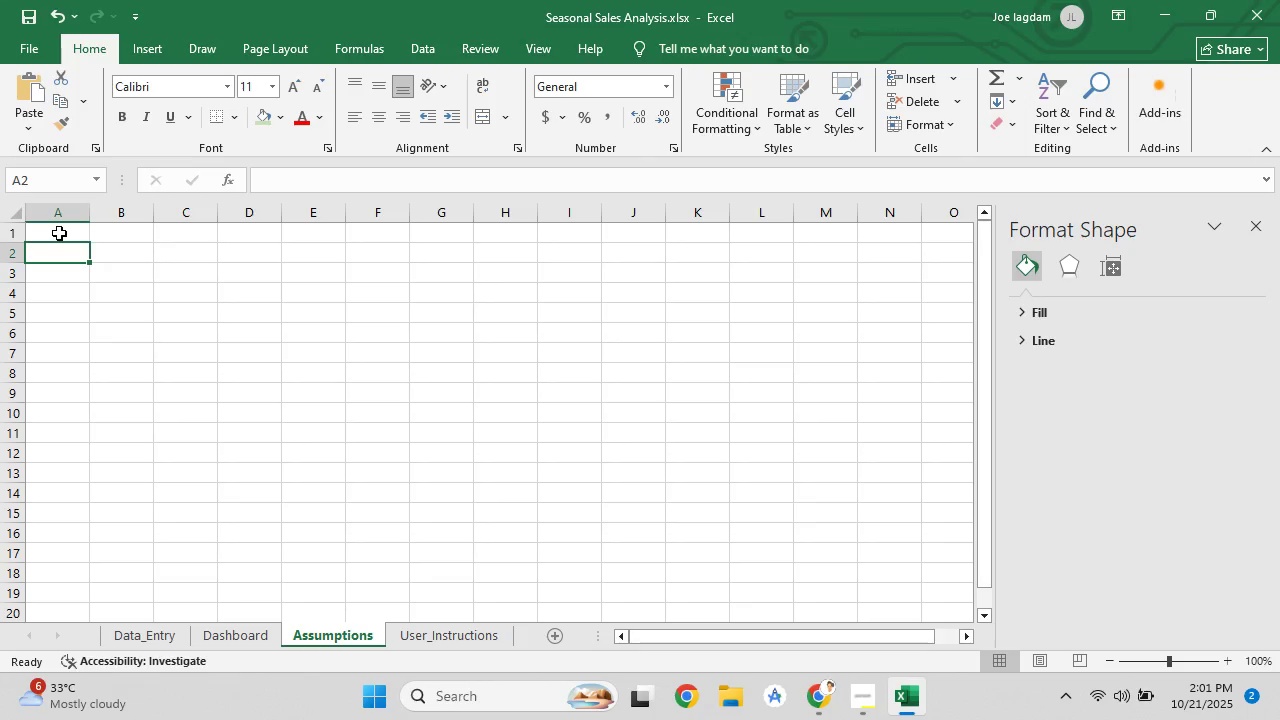 
left_click_drag(start_coordinate=[59, 233], to_coordinate=[353, 259])
 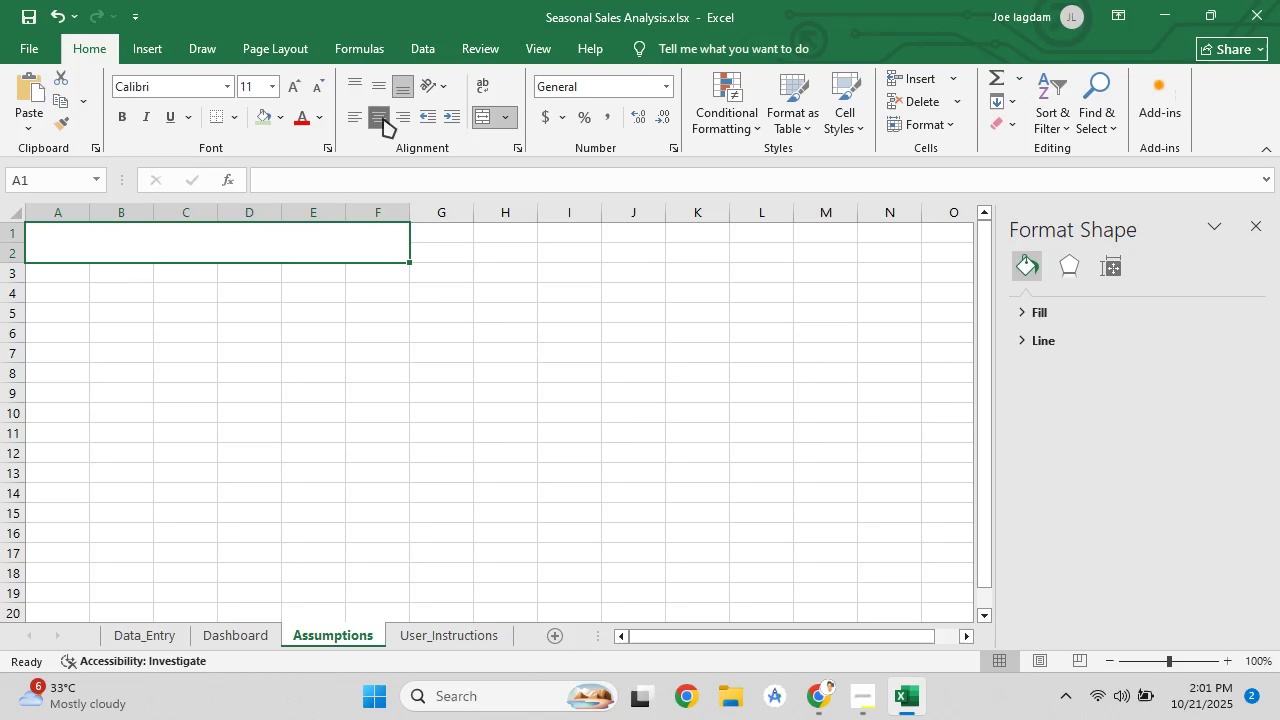 
left_click([375, 88])
 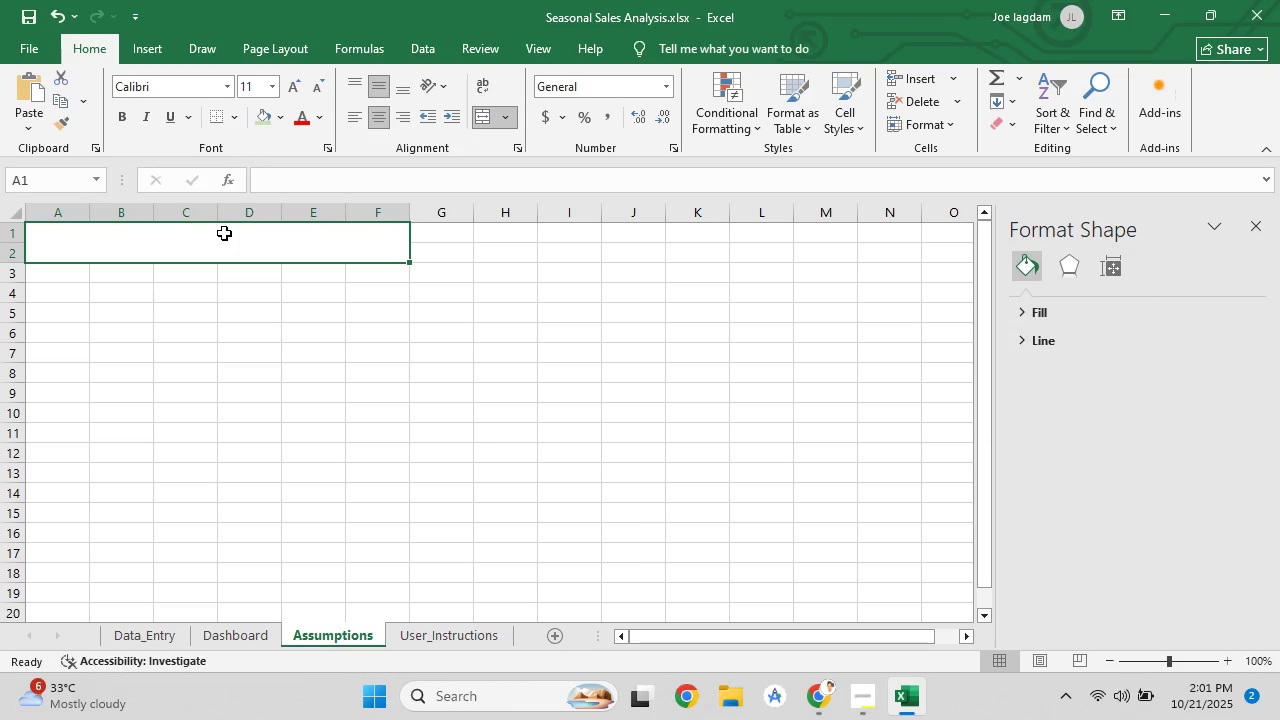 
left_click([224, 233])
 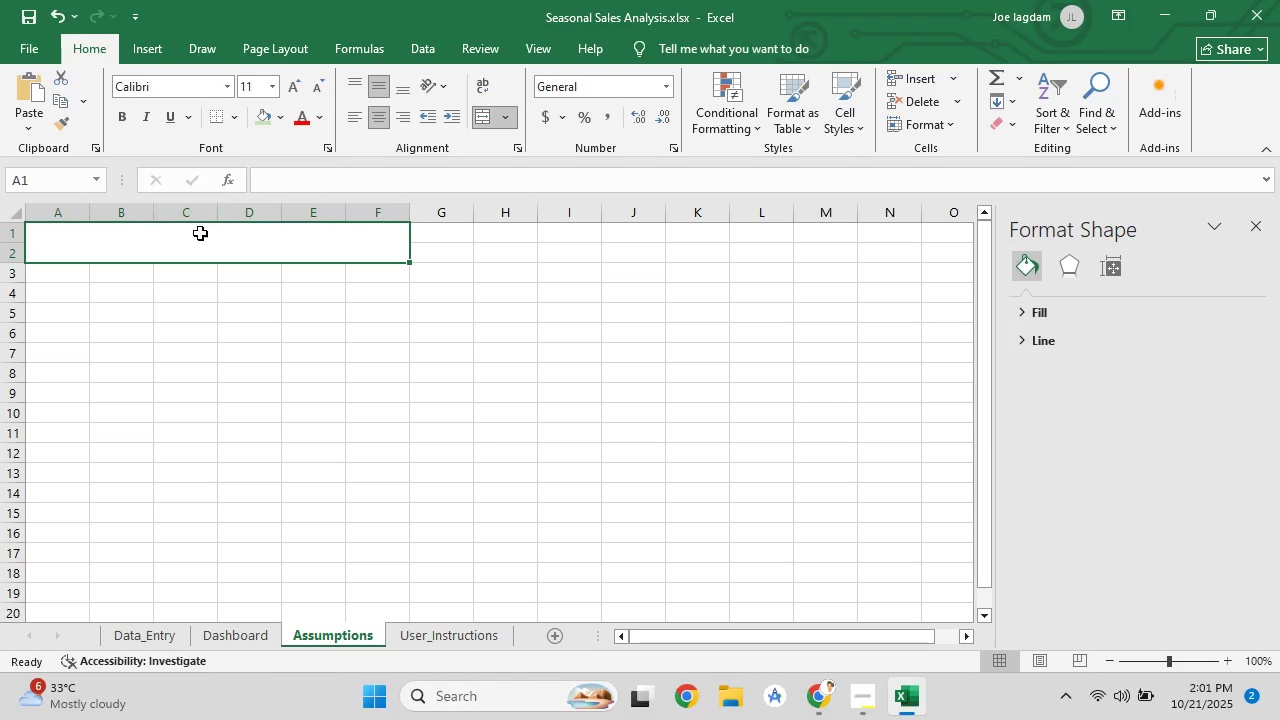 
left_click([202, 241])
 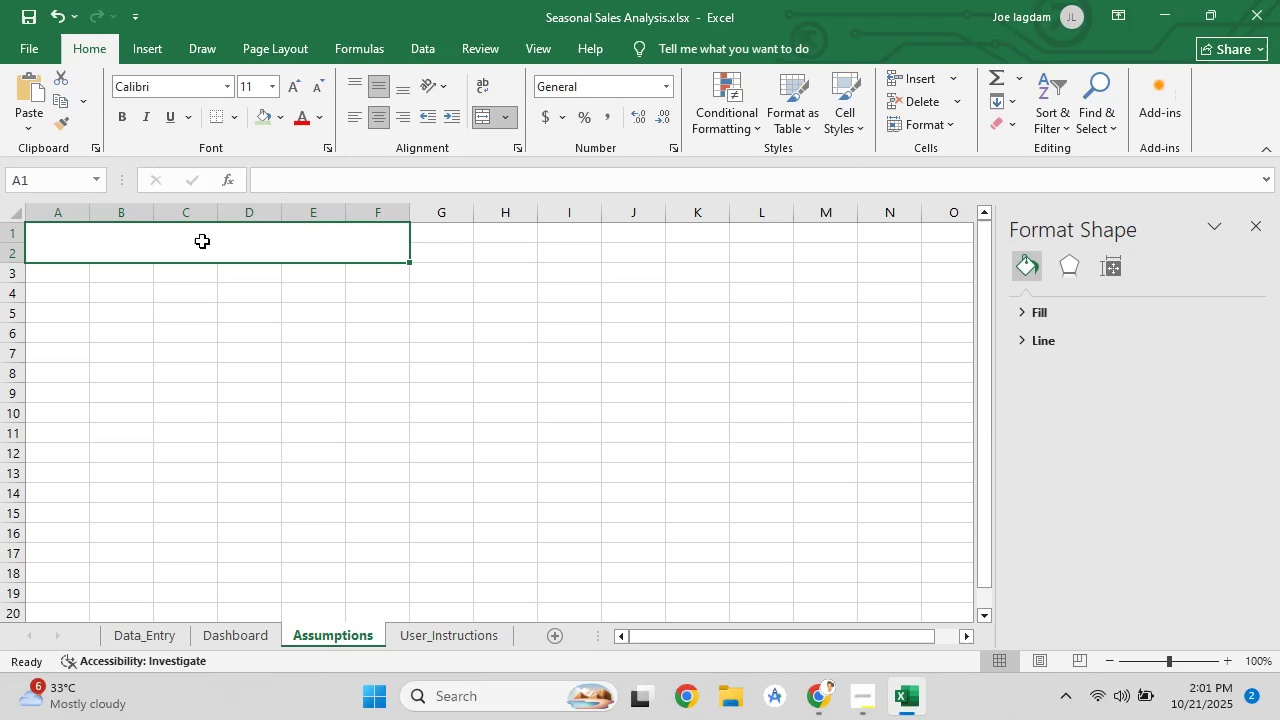 
key(Control+V)
 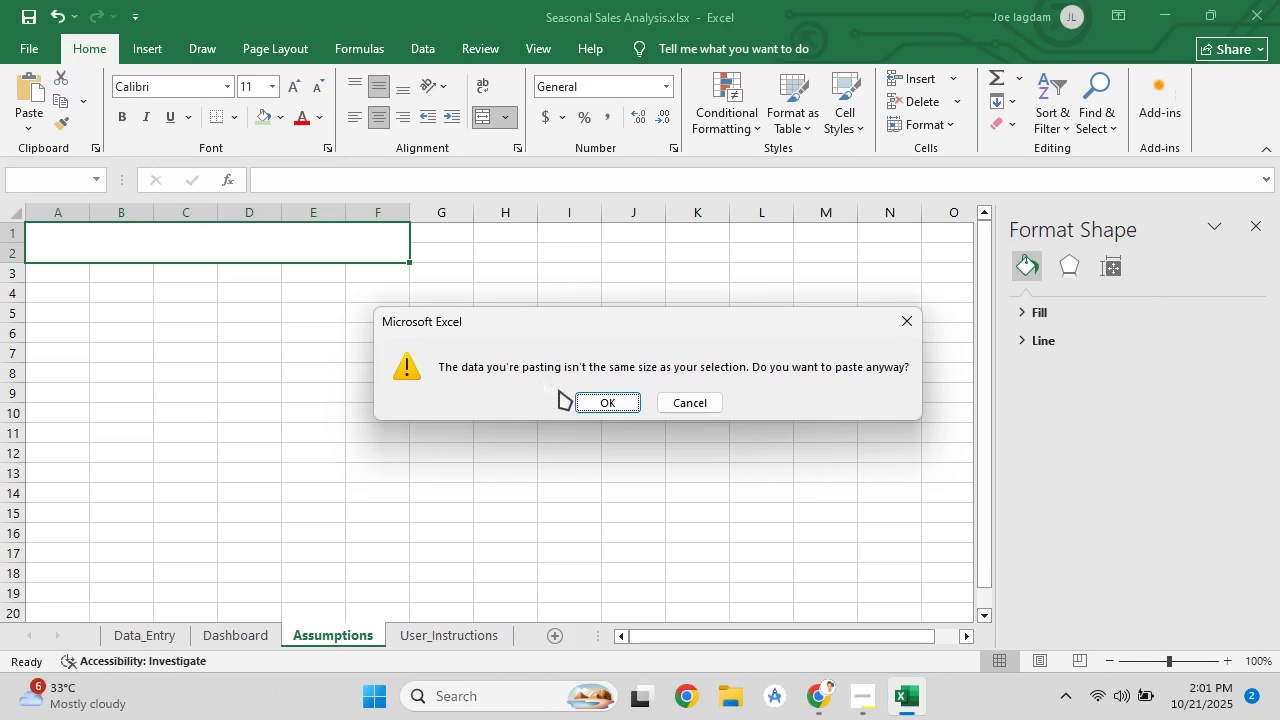 
left_click([582, 403])
 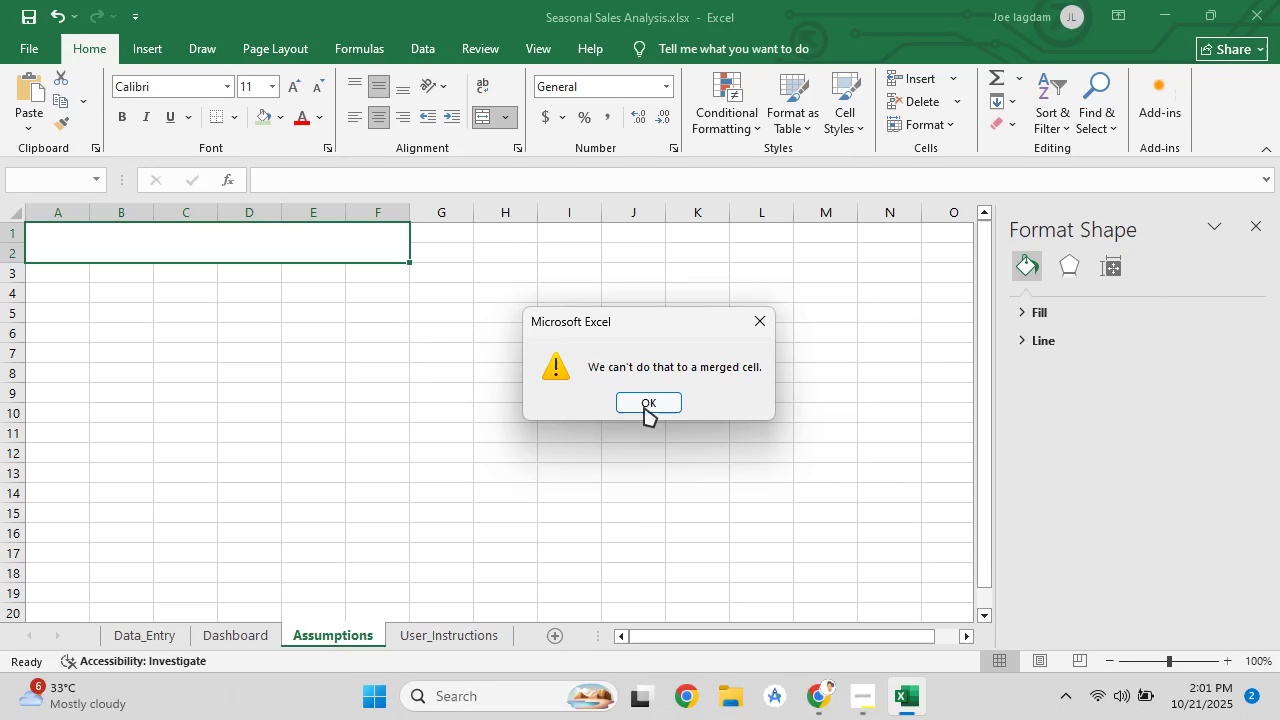 
left_click([646, 406])
 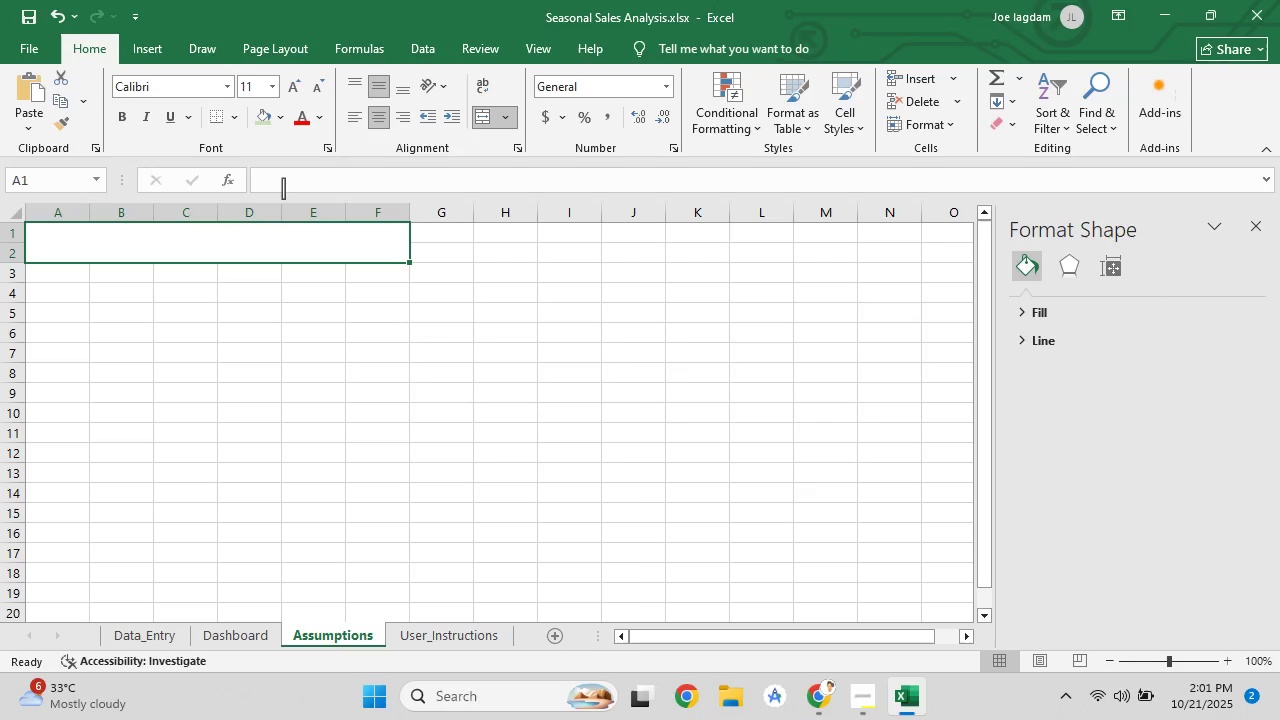 
left_click([283, 188])
 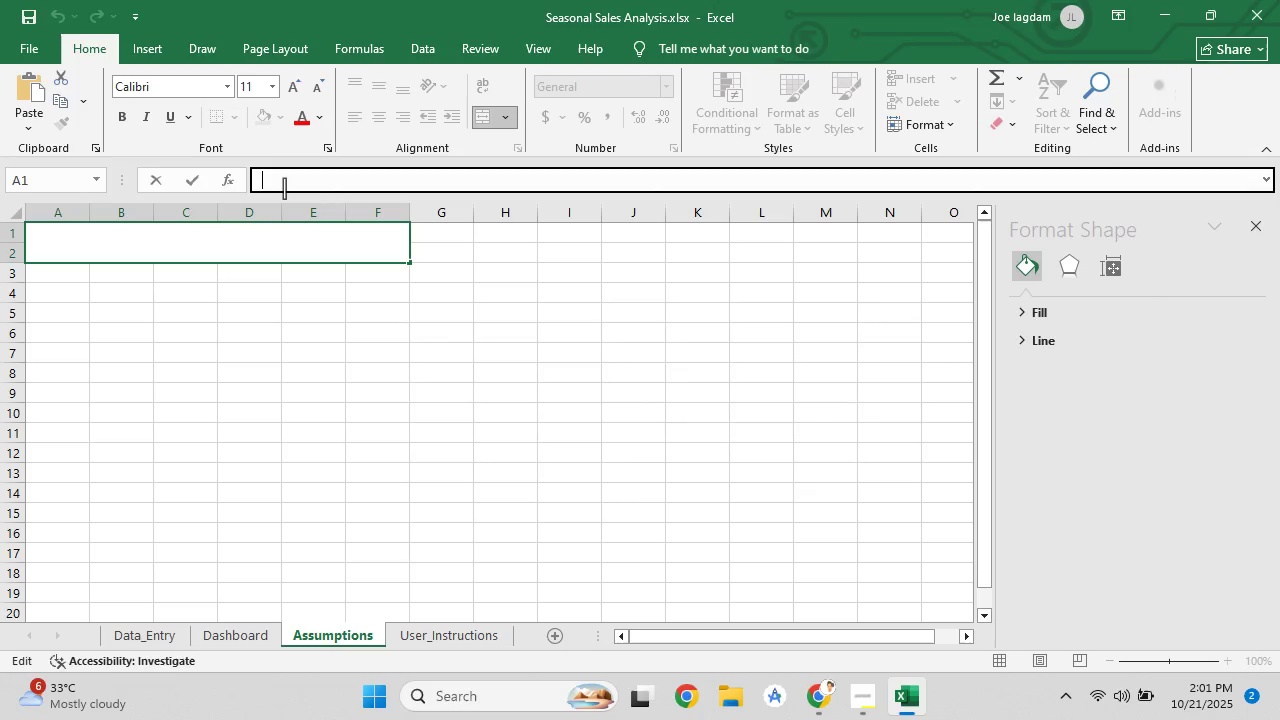 
key(Control+V)
 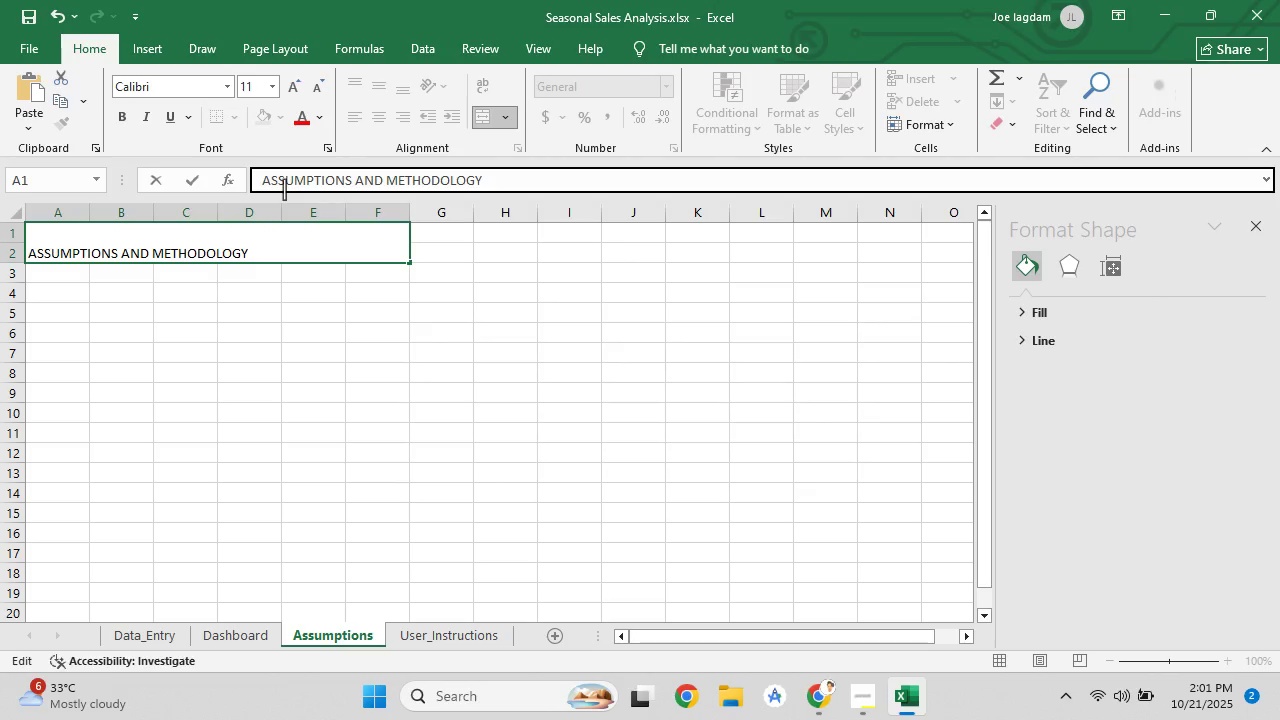 
key(Enter)
 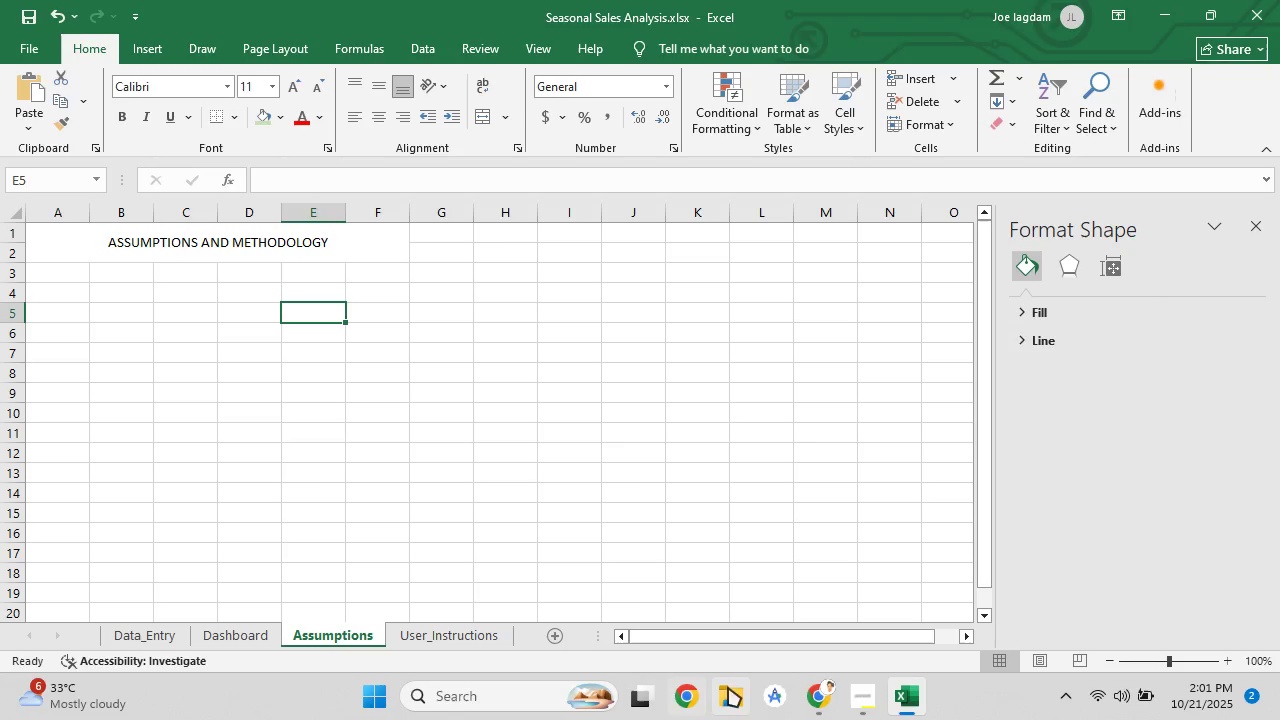 
left_click([823, 705])
 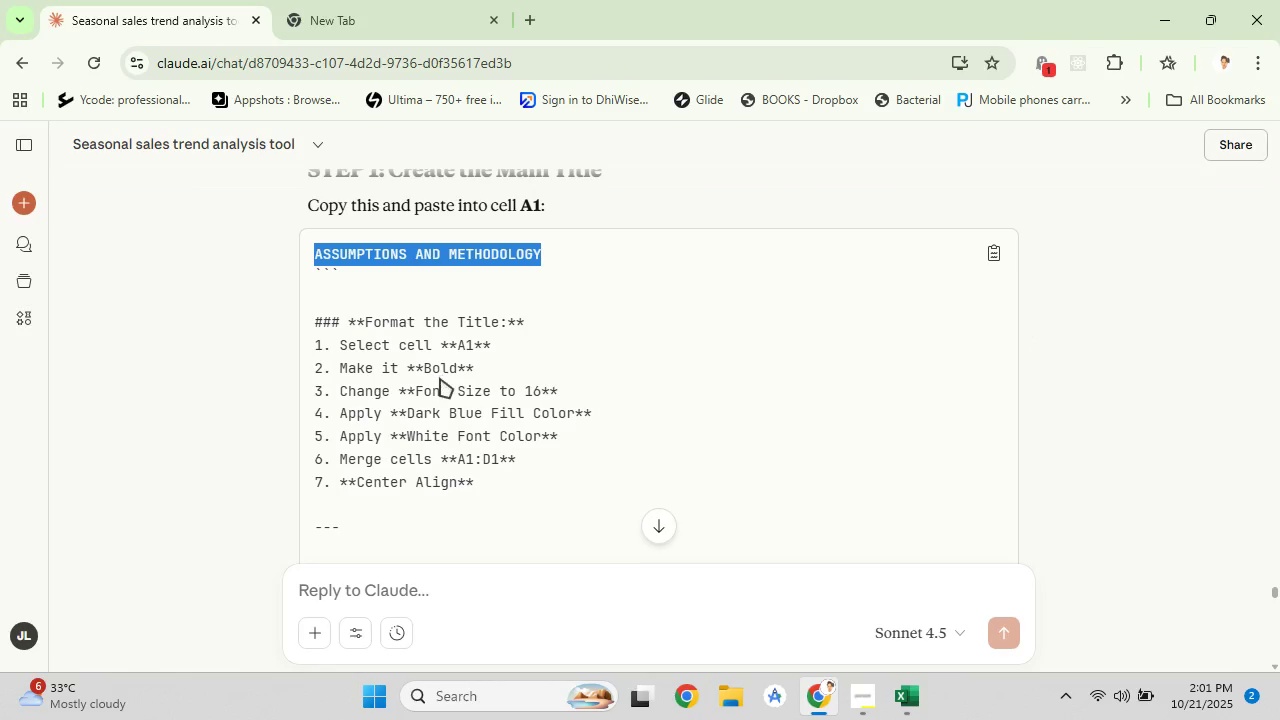 
scroll: coordinate [434, 363], scroll_direction: down, amount: 2.0
 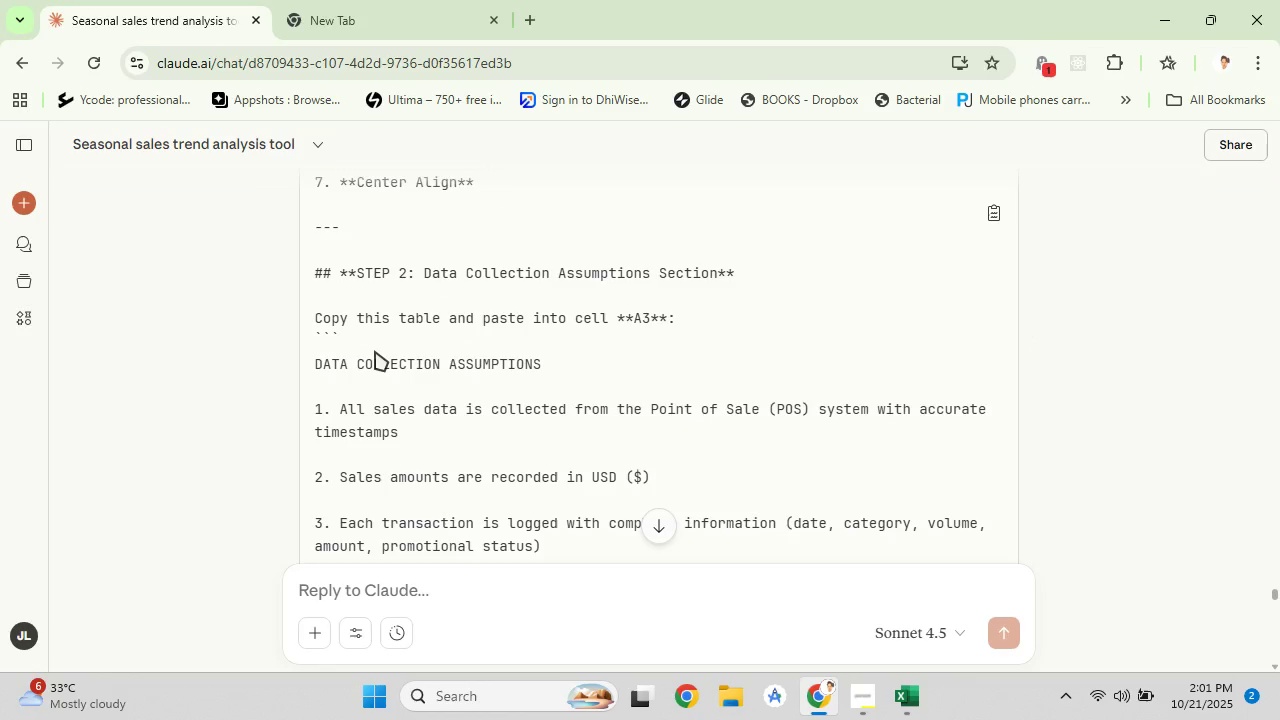 
scroll: coordinate [375, 350], scroll_direction: up, amount: 4.0
 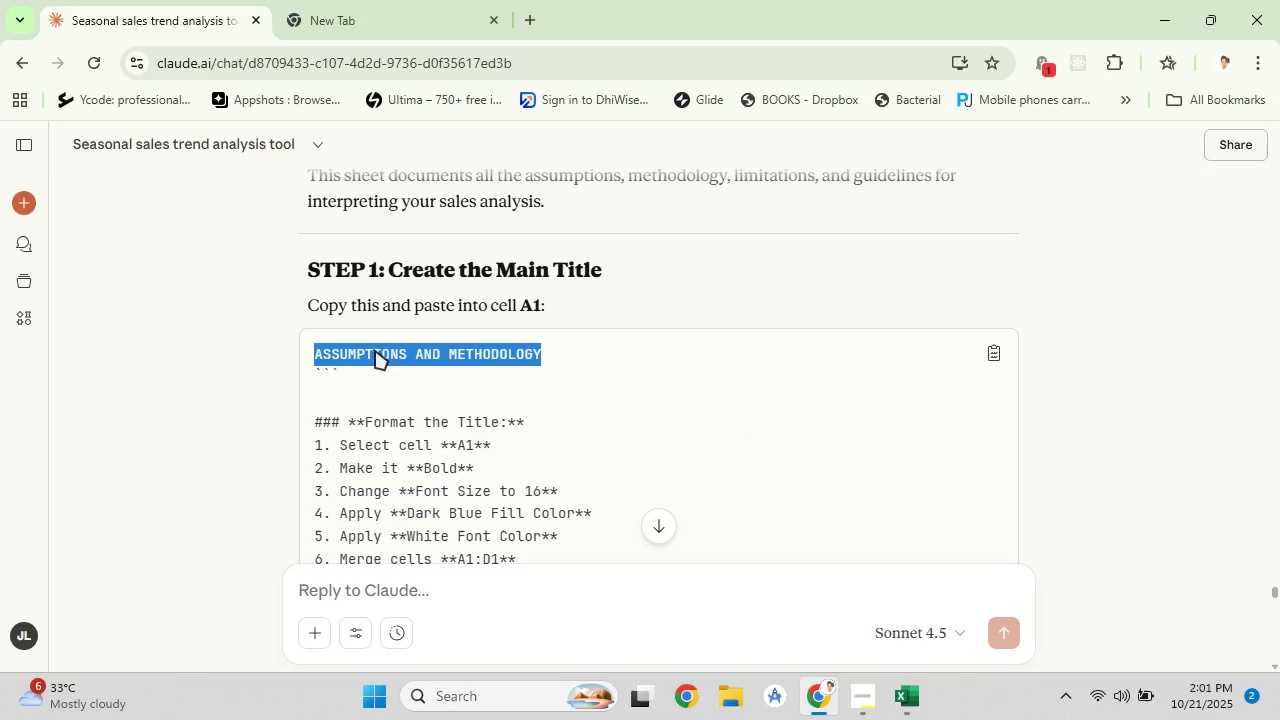 
scroll: coordinate [379, 341], scroll_direction: down, amount: 5.0
 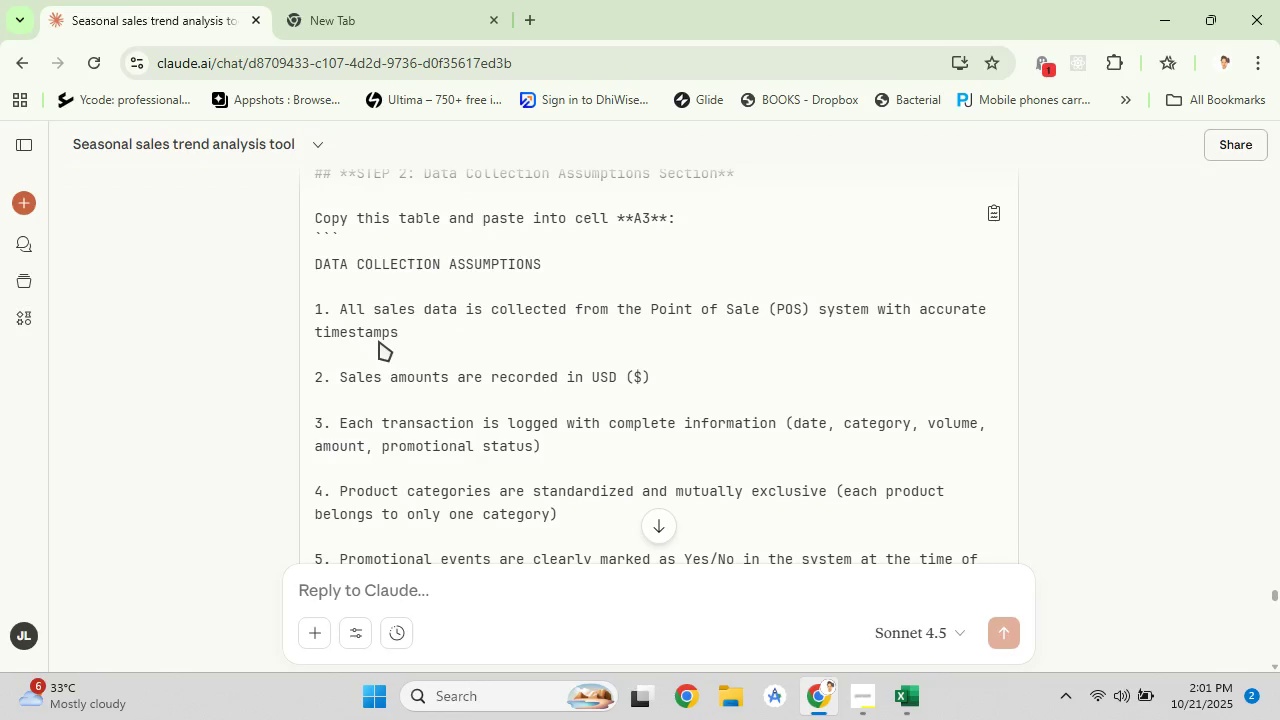 
scroll: coordinate [366, 368], scroll_direction: up, amount: 5.0
 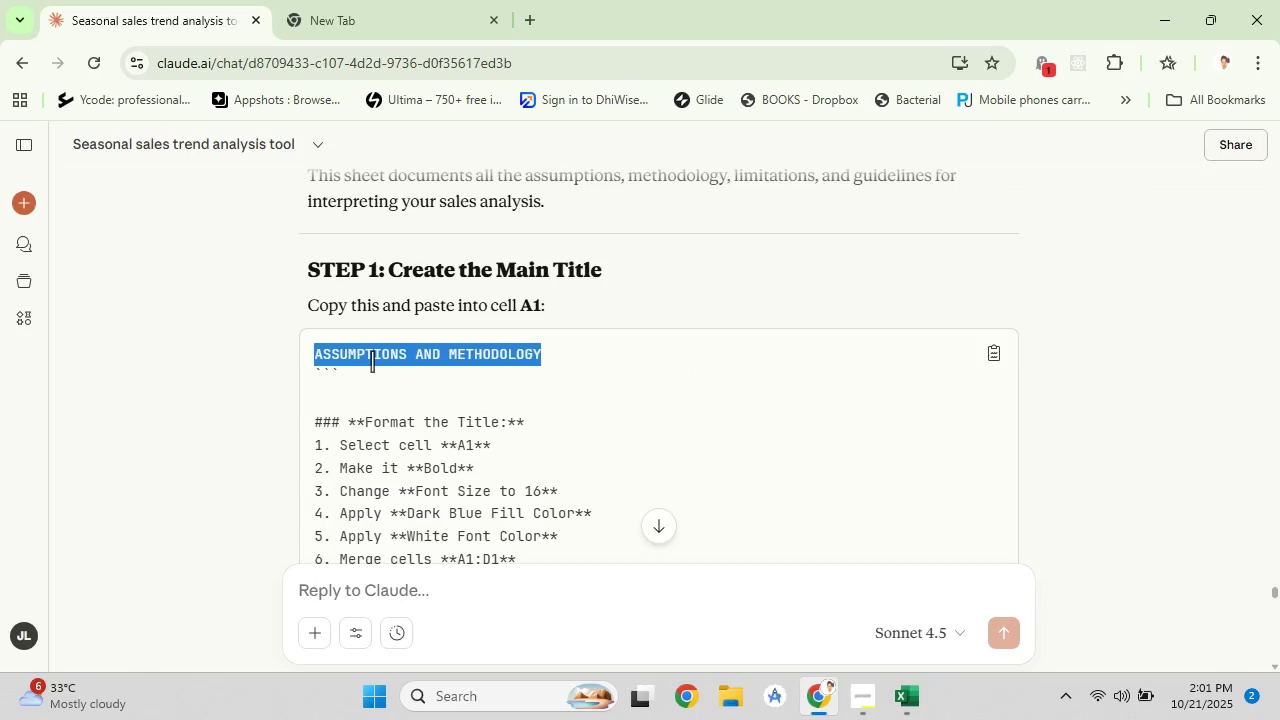 
scroll: coordinate [372, 361], scroll_direction: down, amount: 2.0
 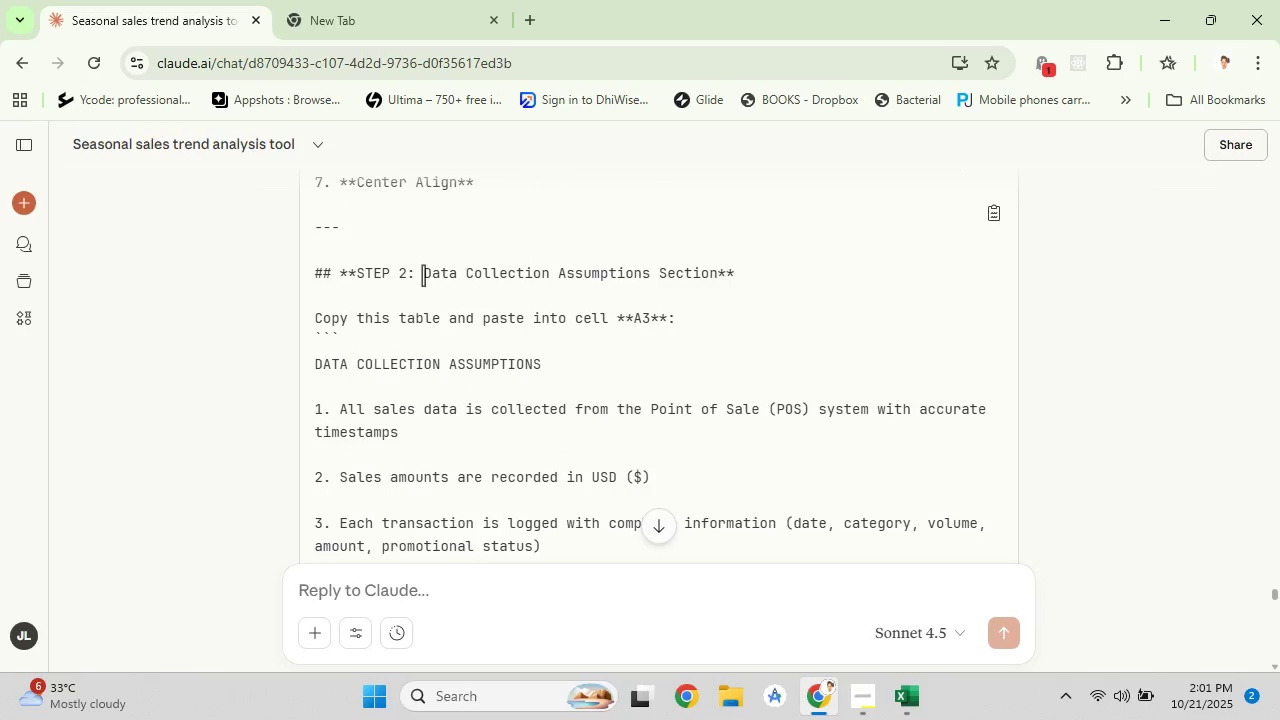 
left_click_drag(start_coordinate=[423, 273], to_coordinate=[720, 268])
 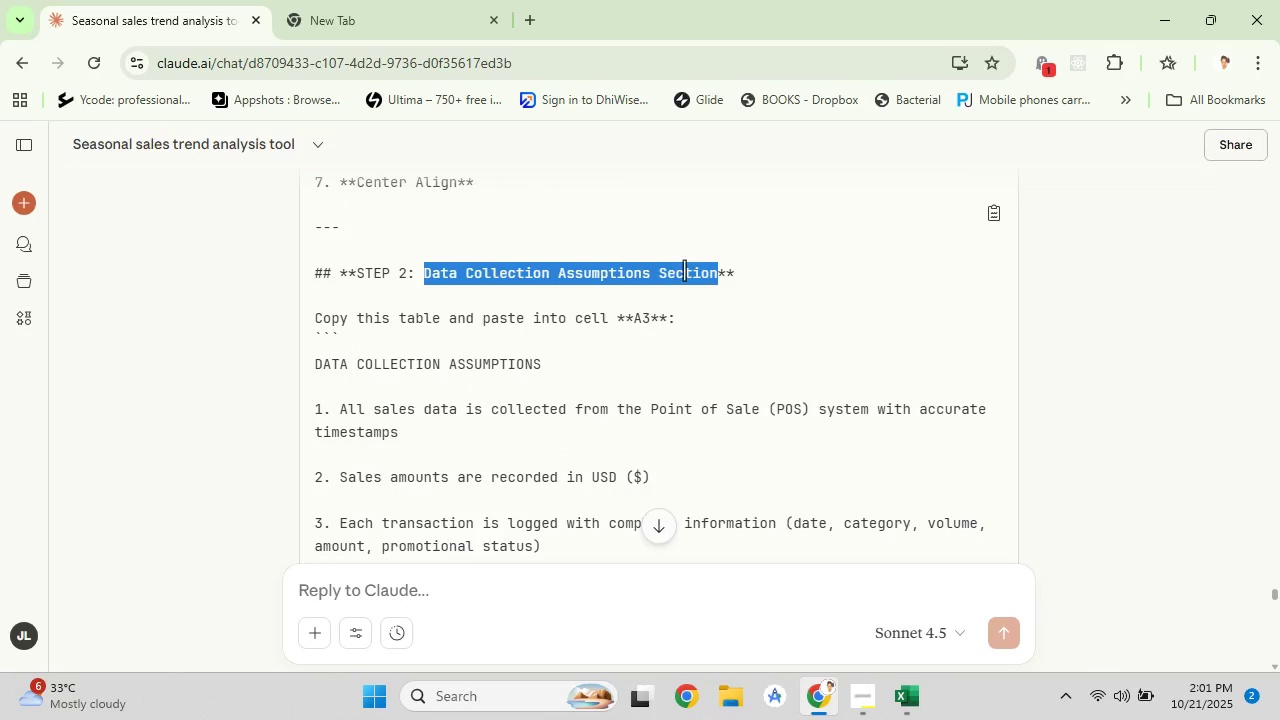 
right_click([684, 270])
 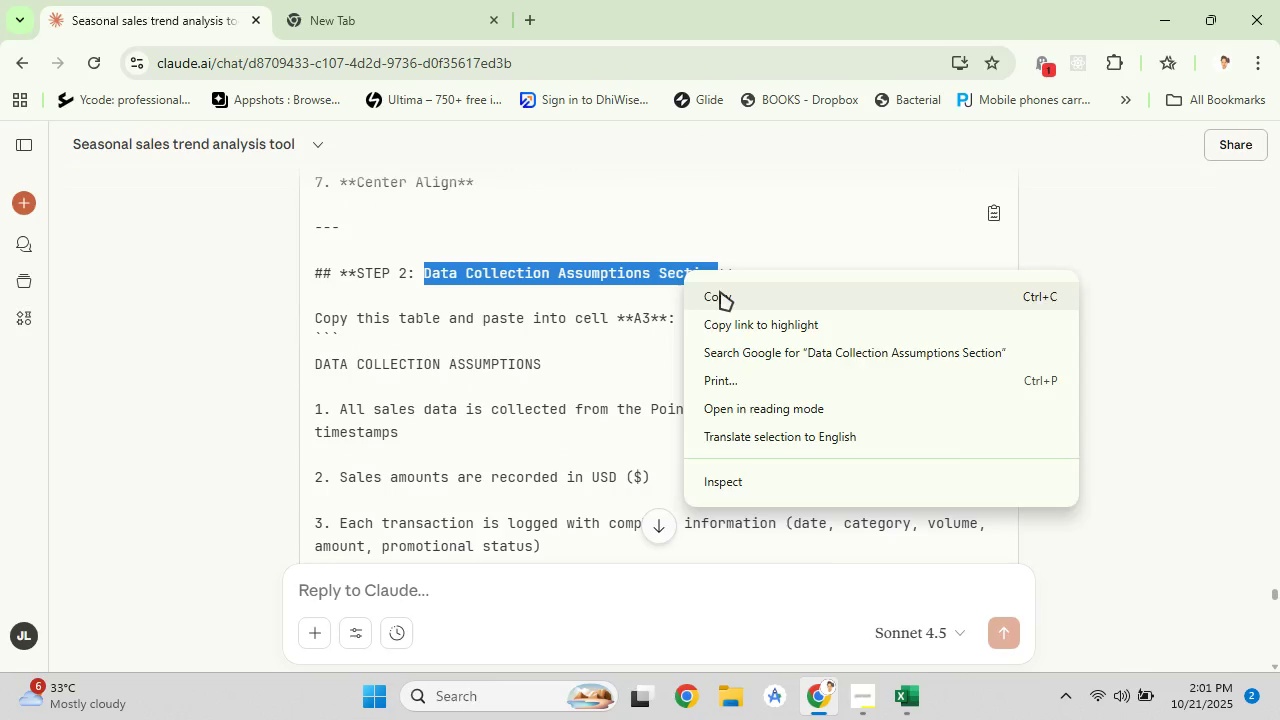 
left_click([720, 291])
 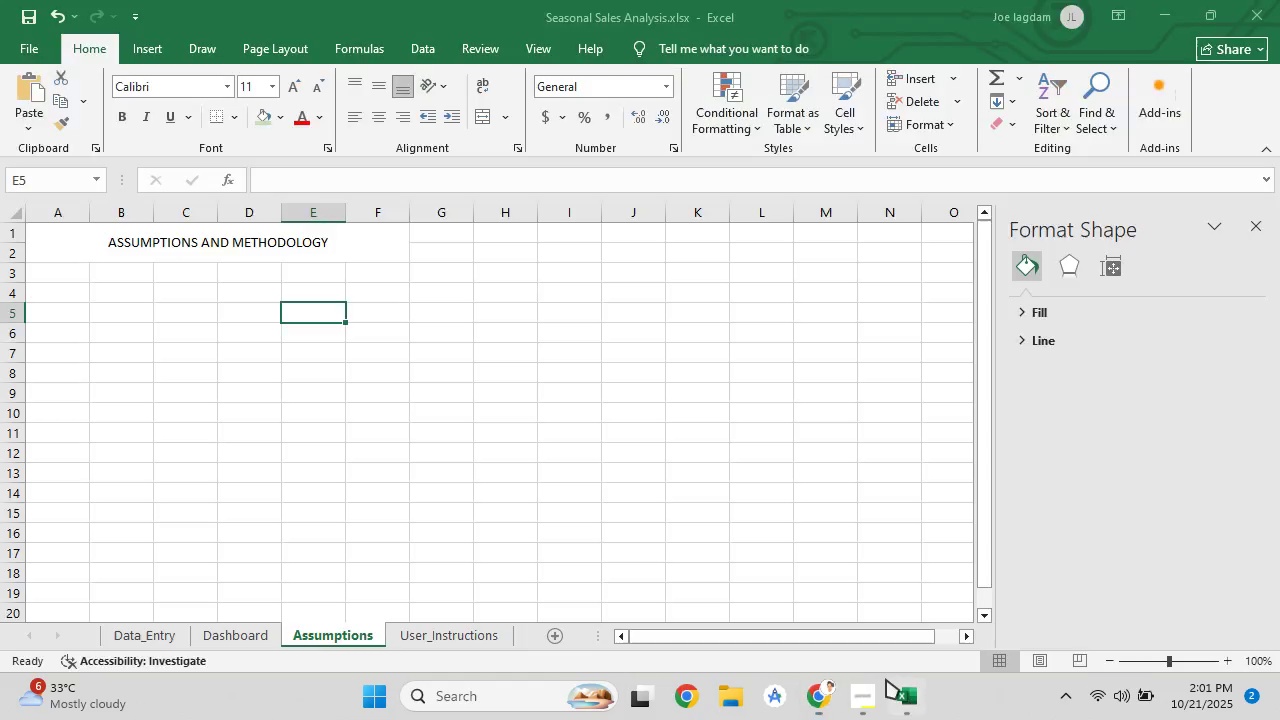 
left_click([910, 701])
 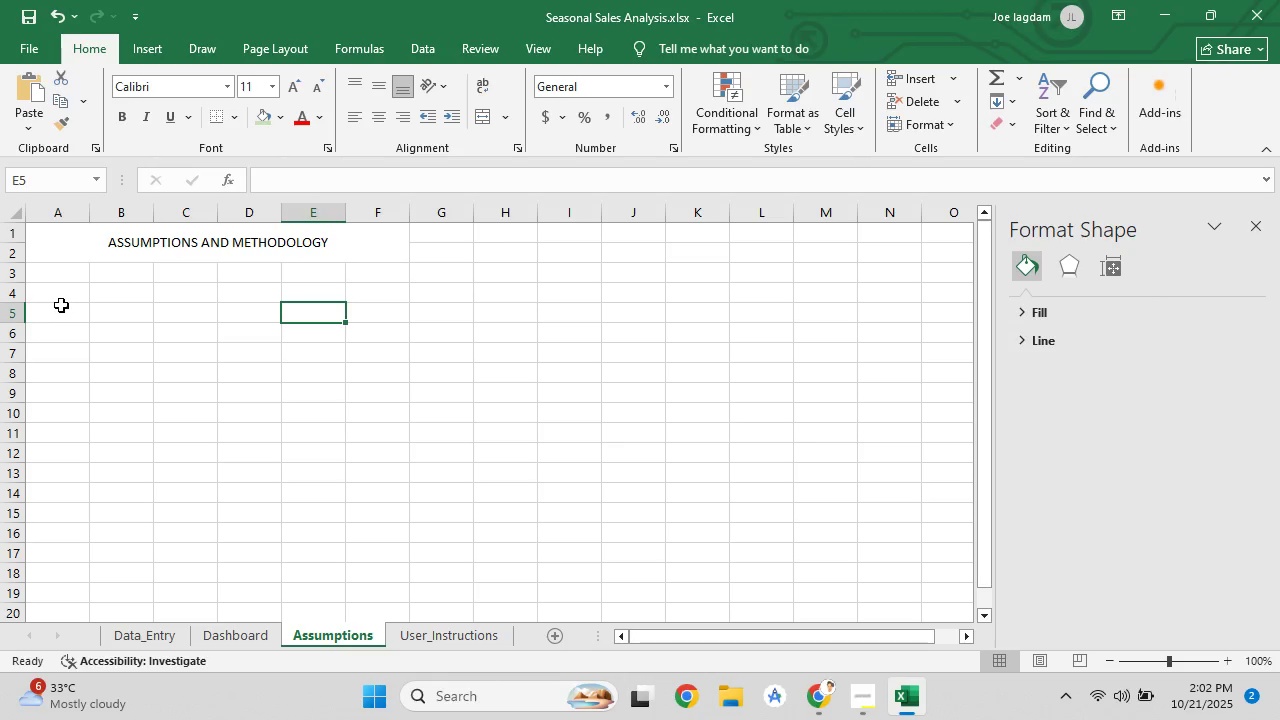 
left_click_drag(start_coordinate=[53, 295], to_coordinate=[301, 296])
 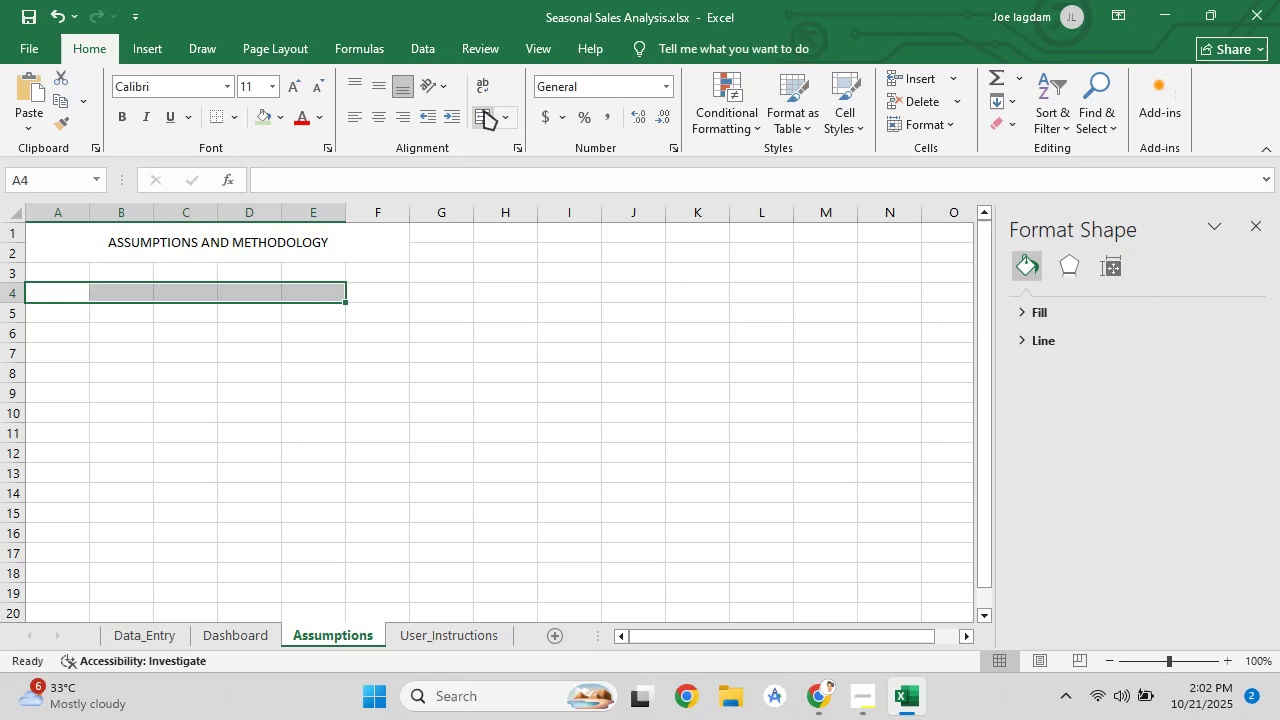 
left_click([485, 110])
 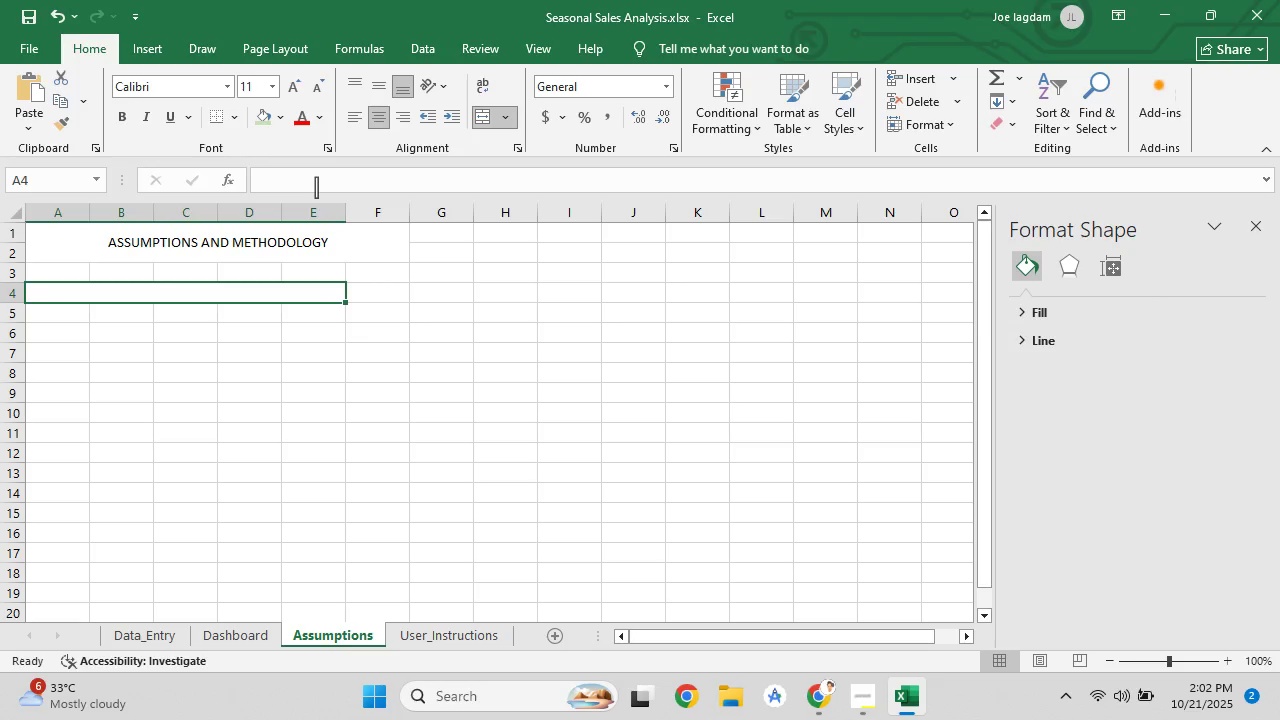 
left_click([316, 187])
 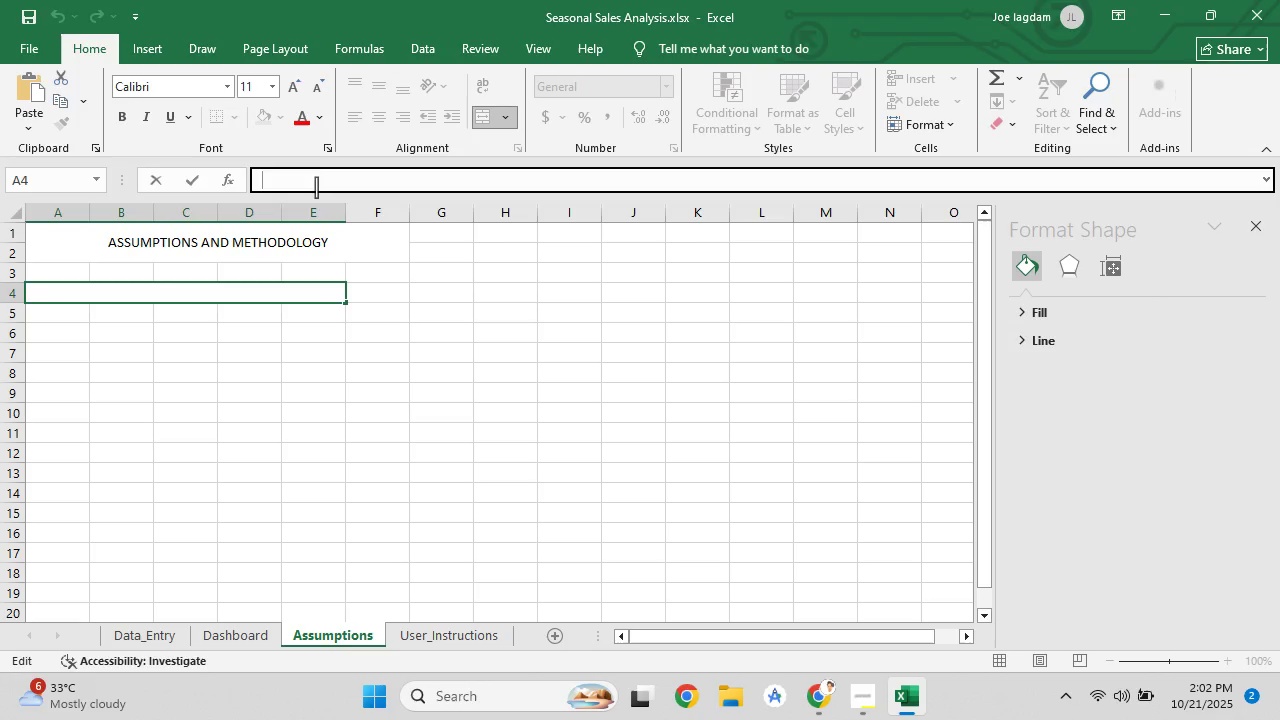 
key(Meta+MetaLeft)
 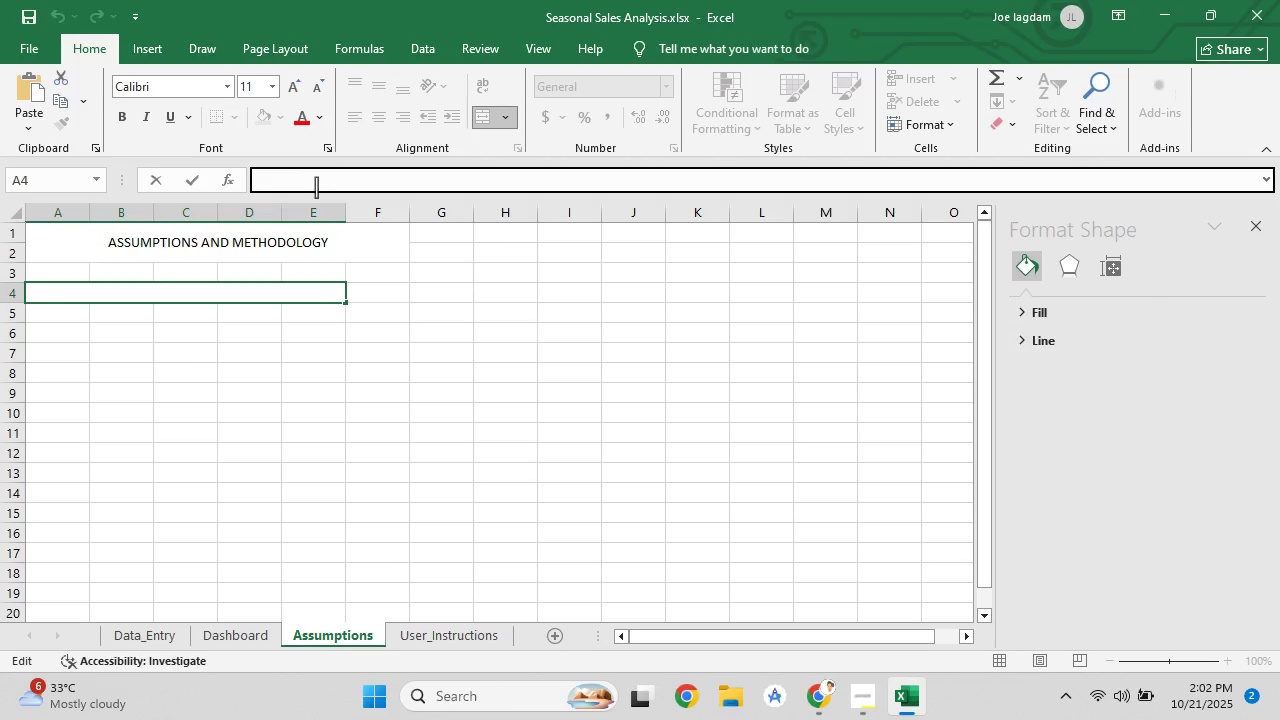 
hold_key(key=V, duration=2.76)
 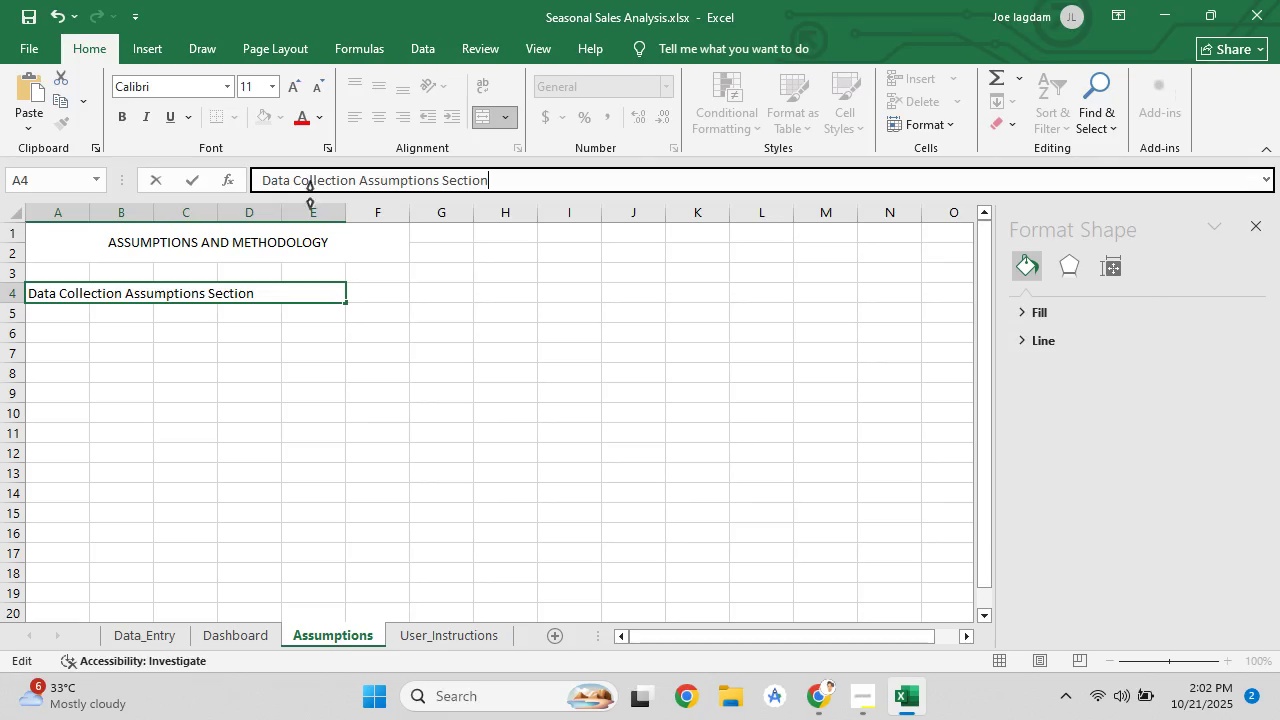 
key(Control+ControlLeft)
 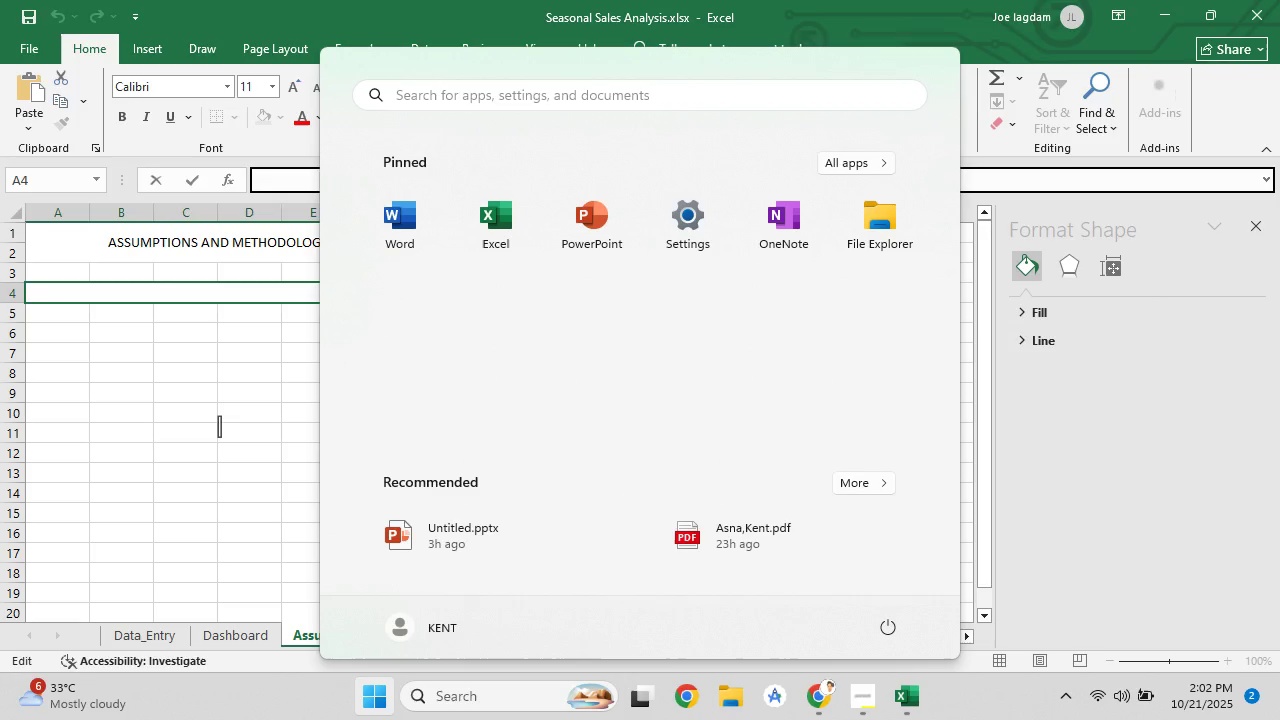 
left_click([219, 426])
 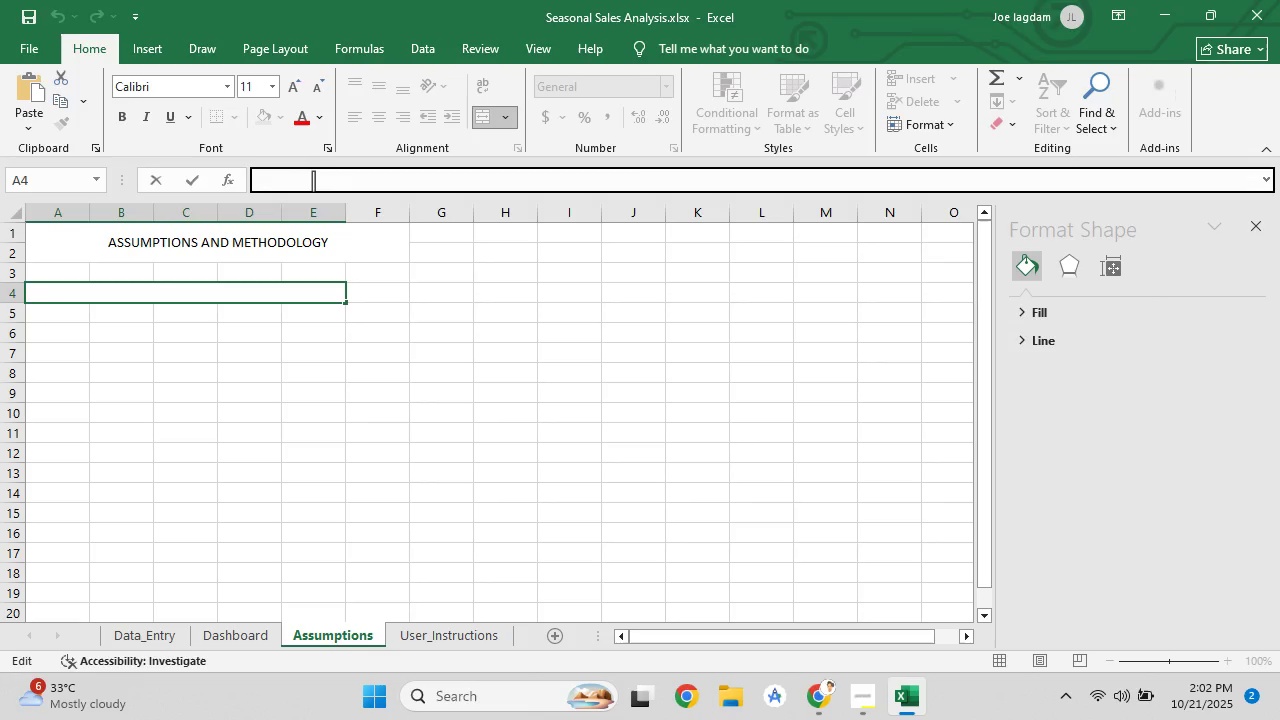 
hold_key(key=ControlLeft, duration=0.55)
 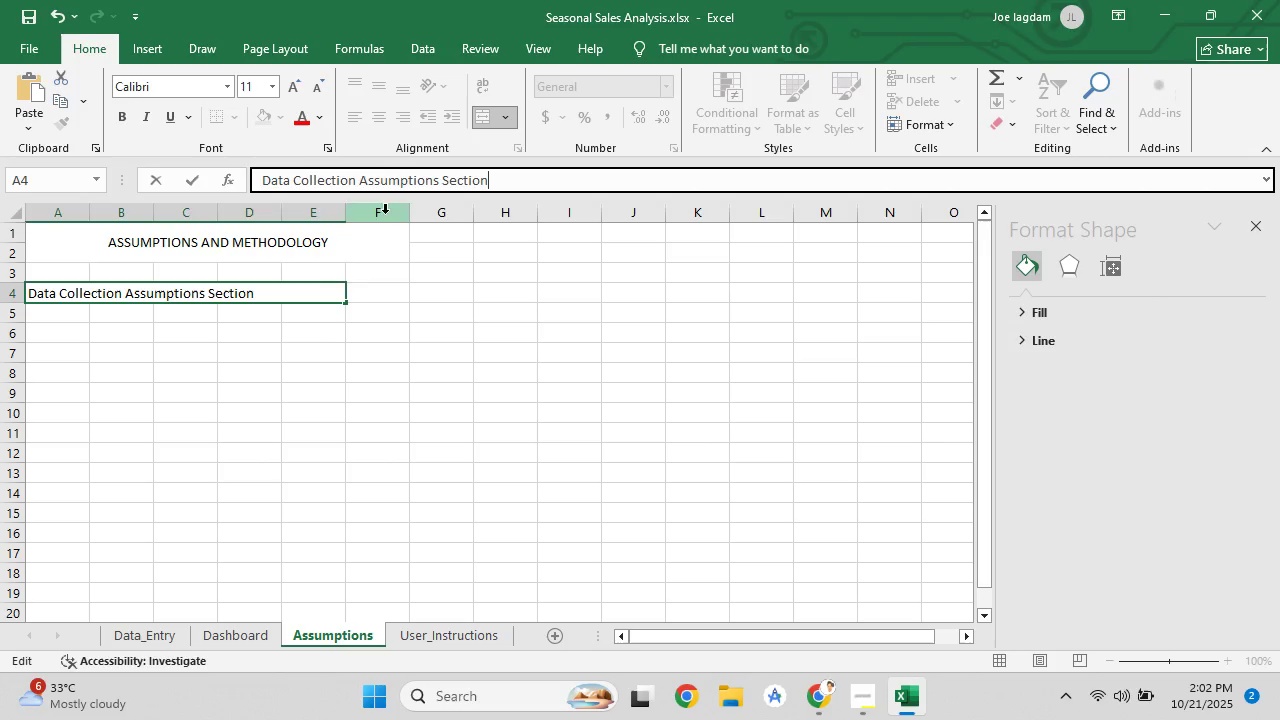 
left_click([491, 185])
 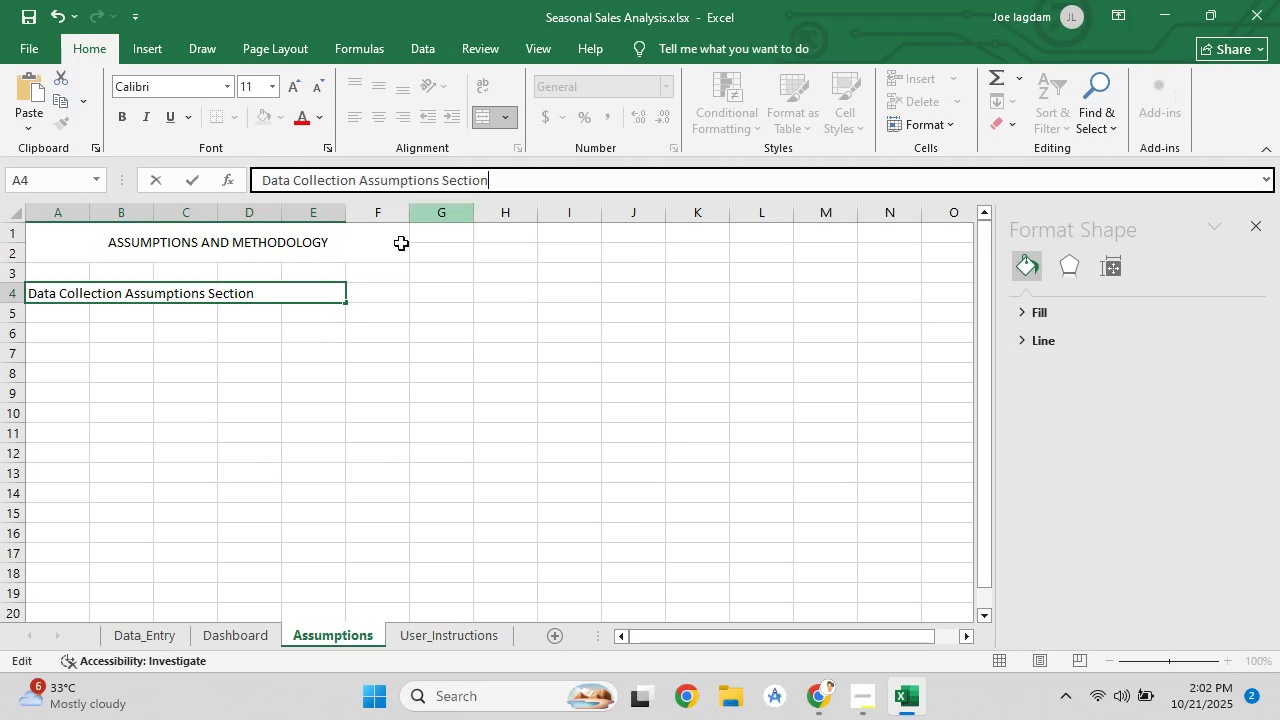 
left_click_drag(start_coordinate=[389, 257], to_coordinate=[379, 285])
 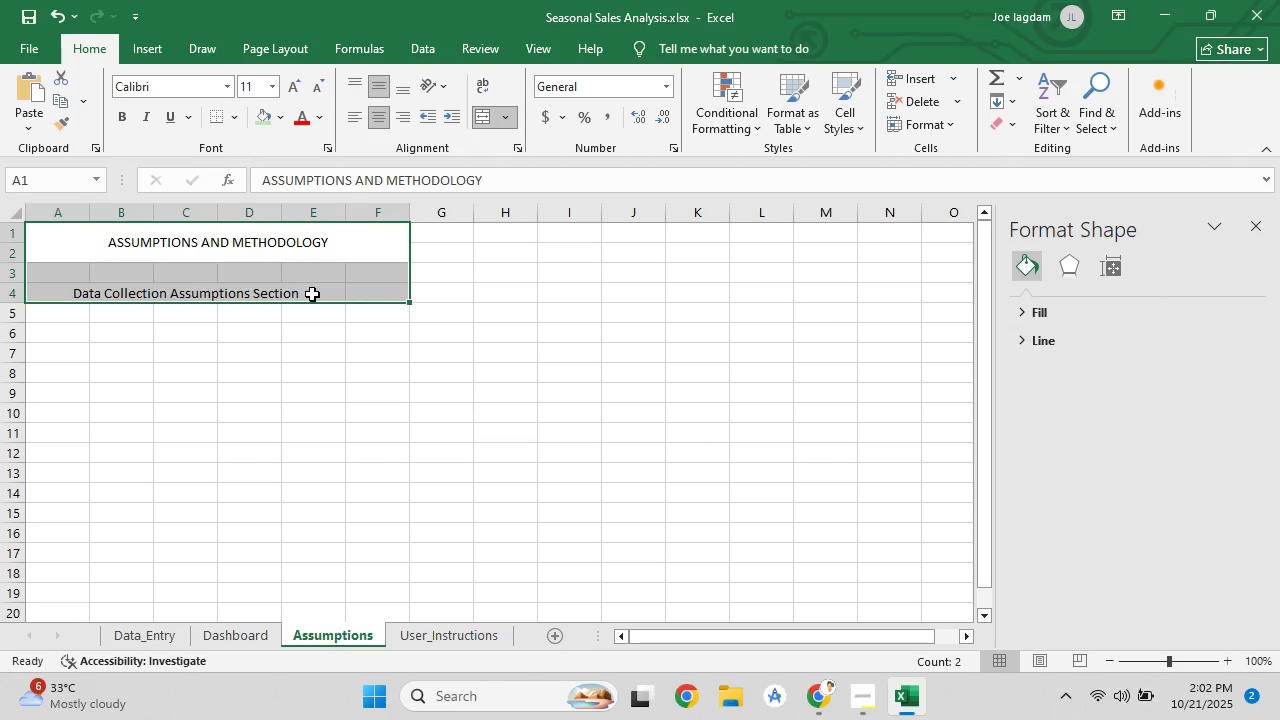 
left_click([312, 294])
 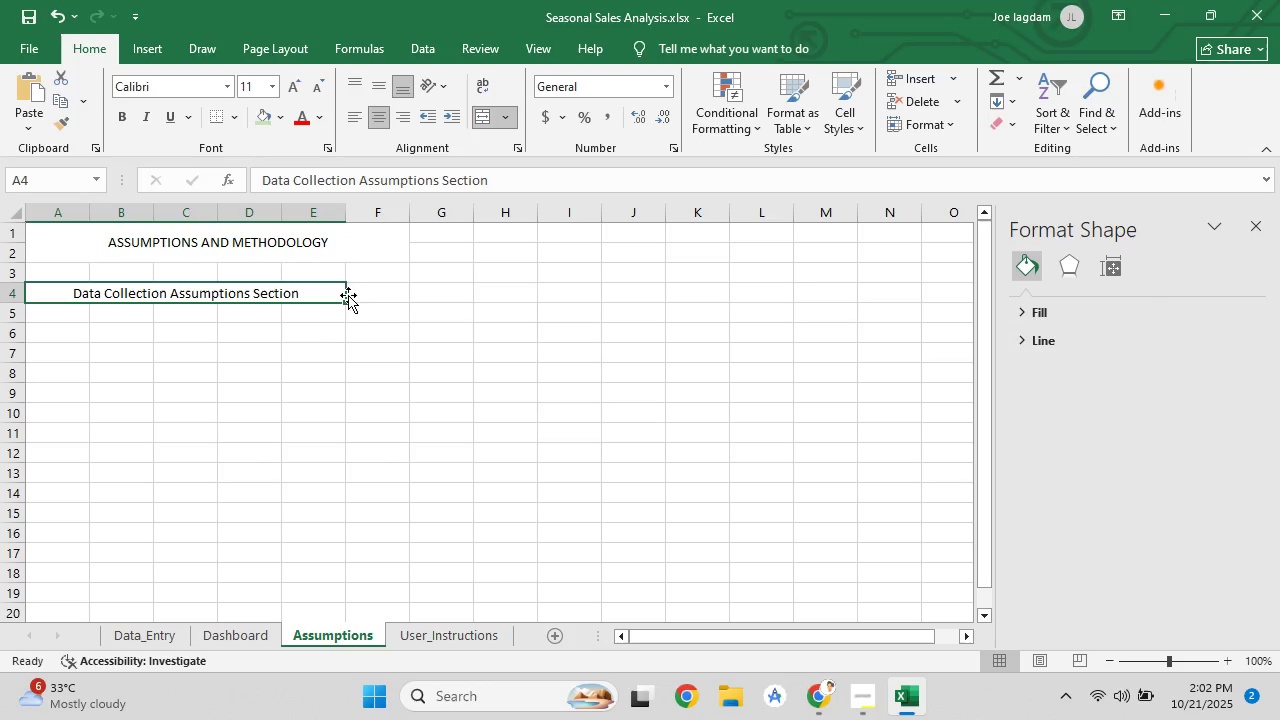 
left_click_drag(start_coordinate=[343, 304], to_coordinate=[399, 304])
 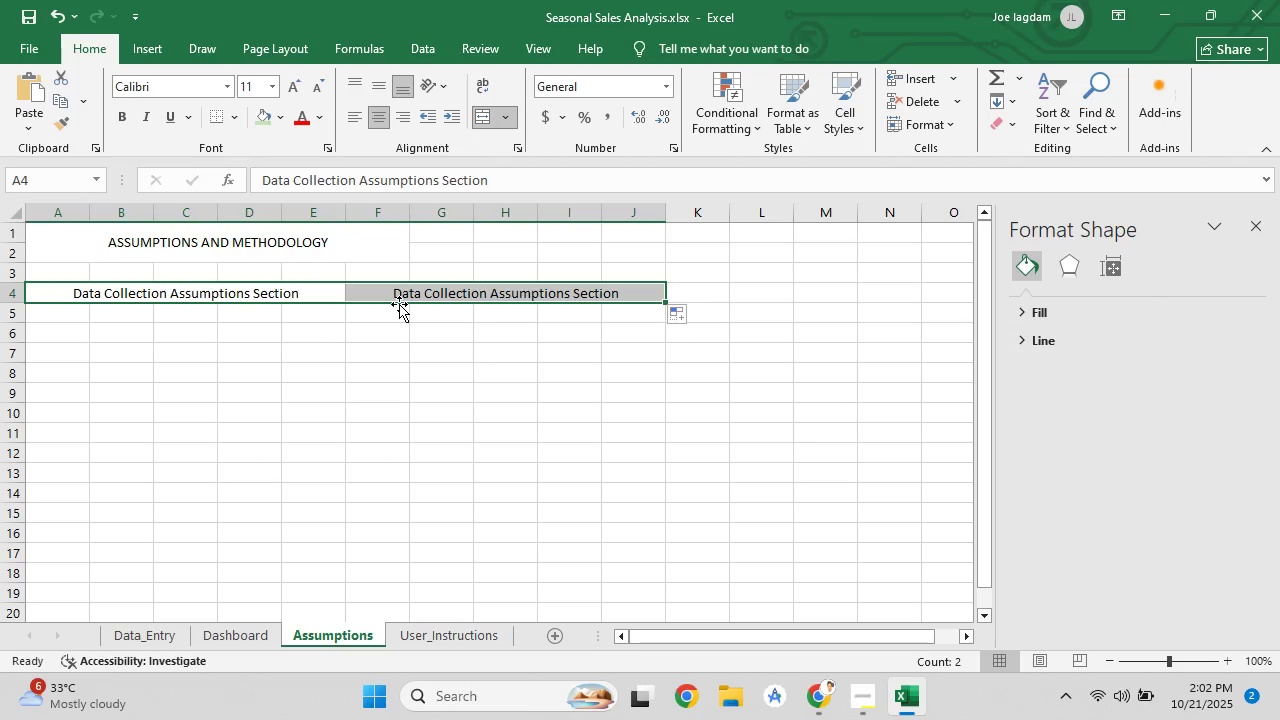 
key(Control+Z)
 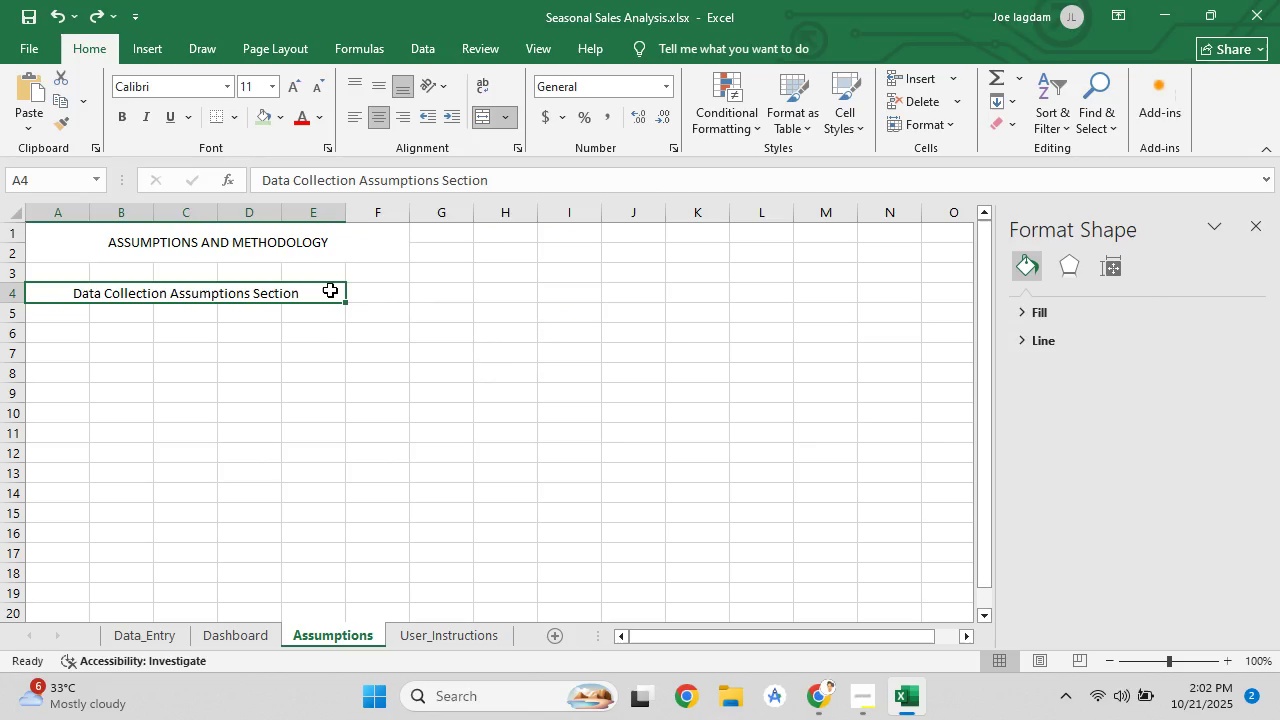 
key(Control+Z)
 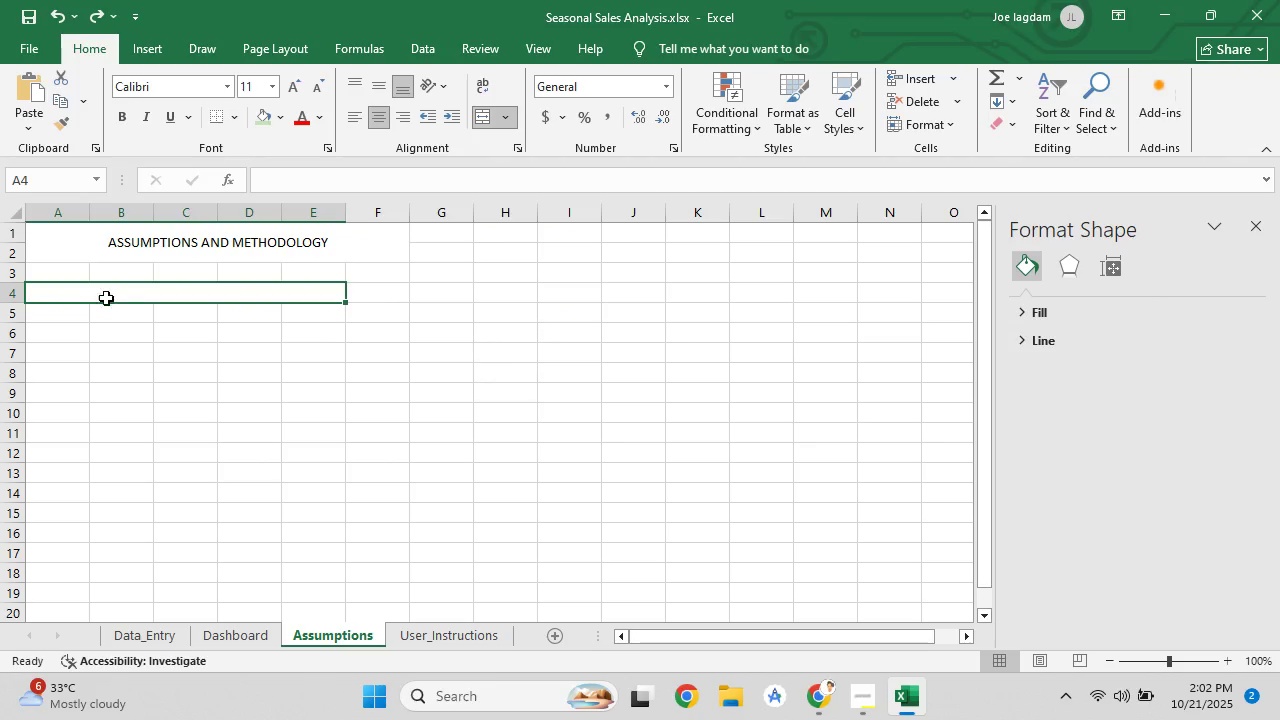 
left_click_drag(start_coordinate=[61, 283], to_coordinate=[50, 286])
 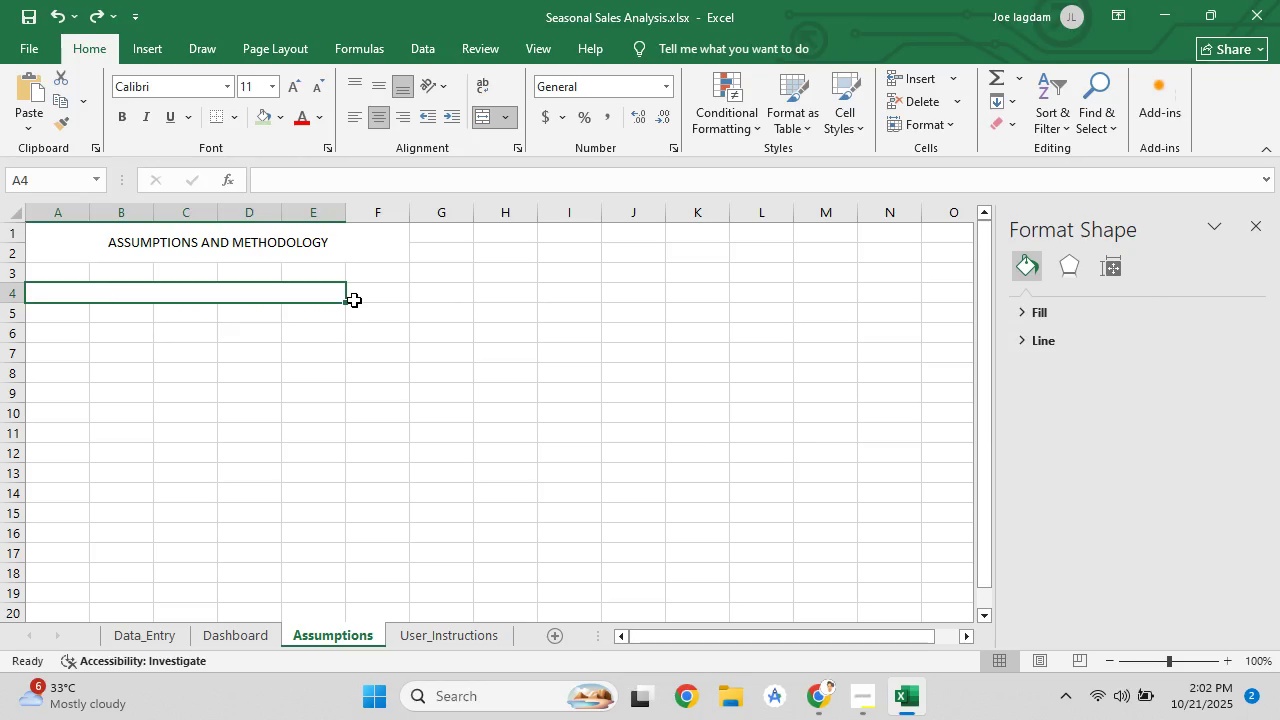 
left_click_drag(start_coordinate=[348, 300], to_coordinate=[403, 299])
 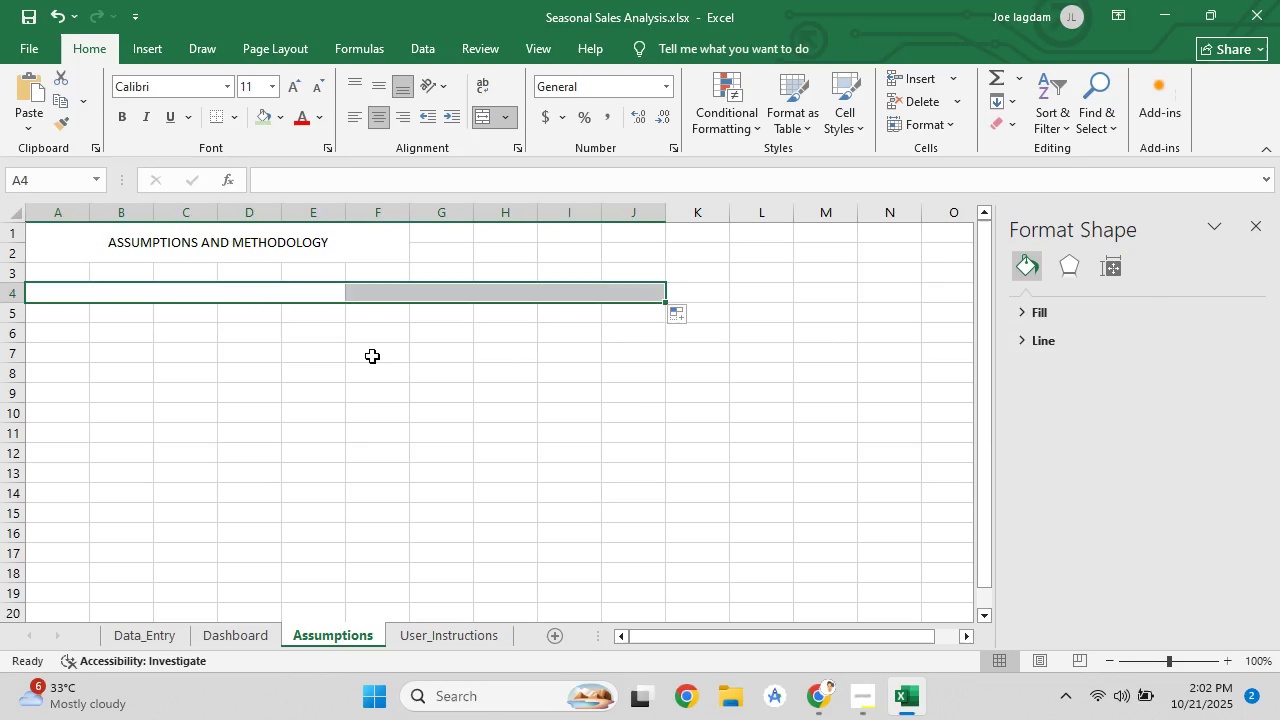 
left_click([374, 356])
 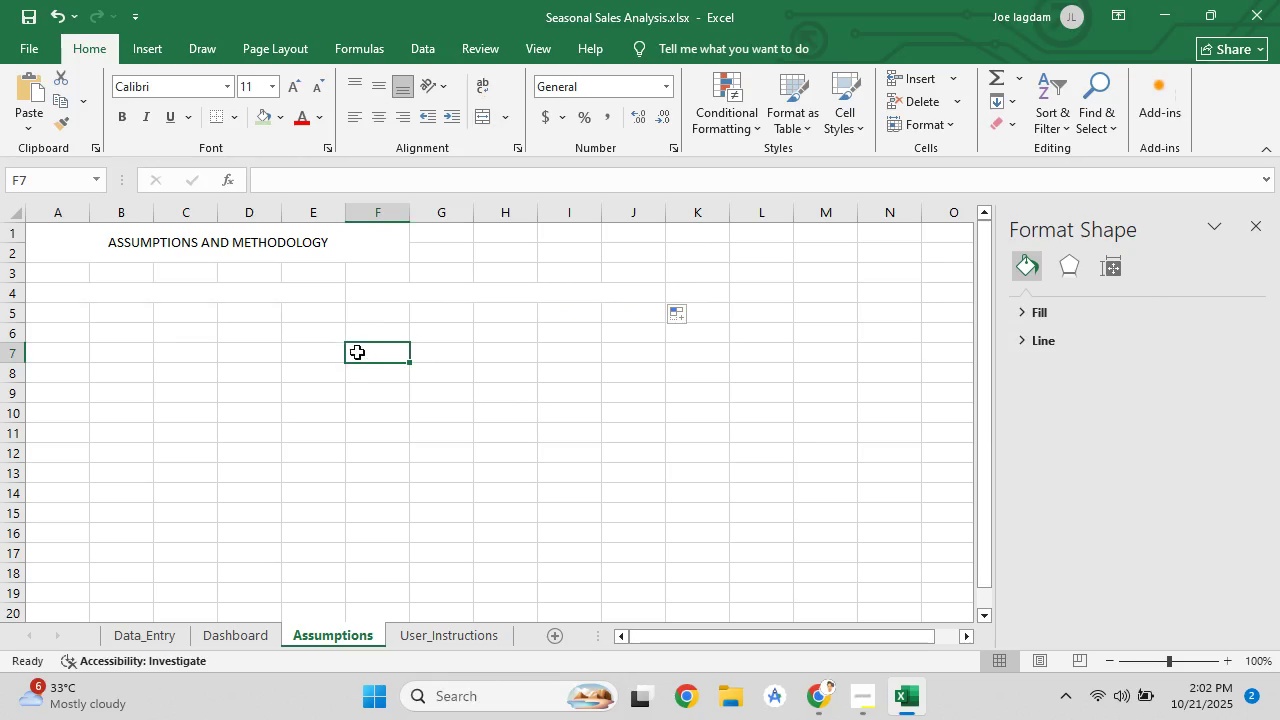 
key(Control+Z)
 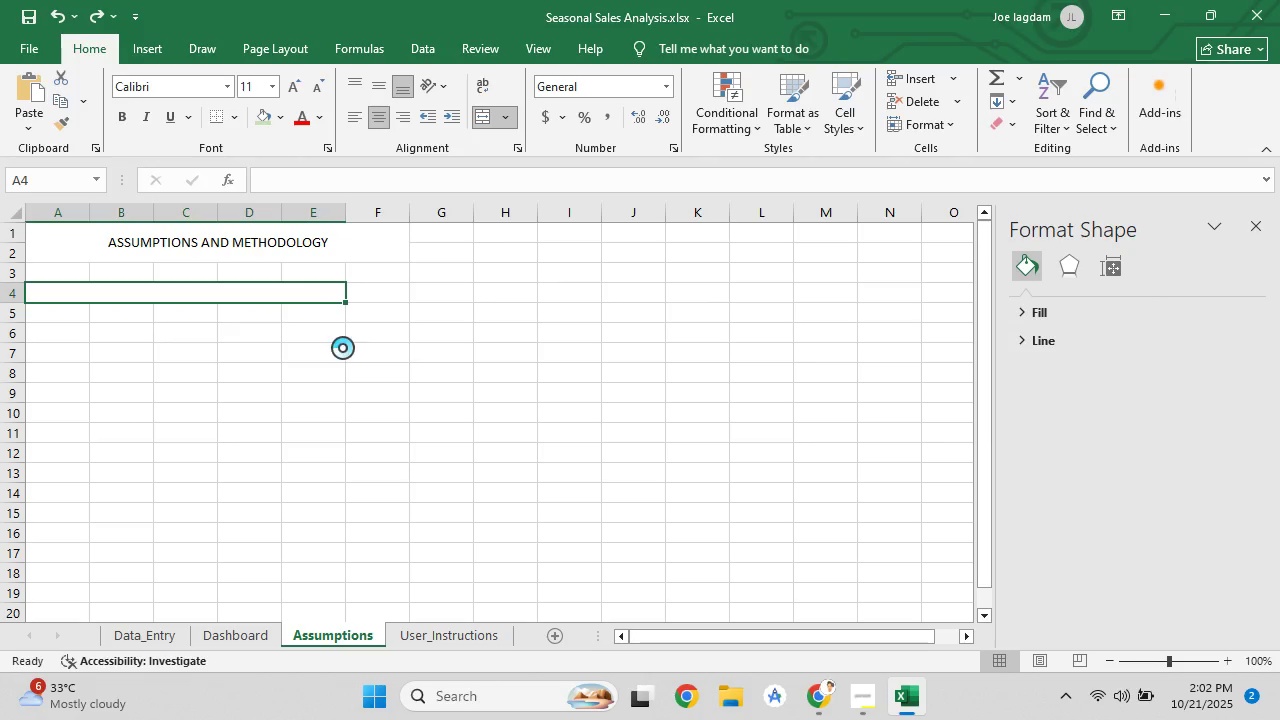 
key(Control+Z)
 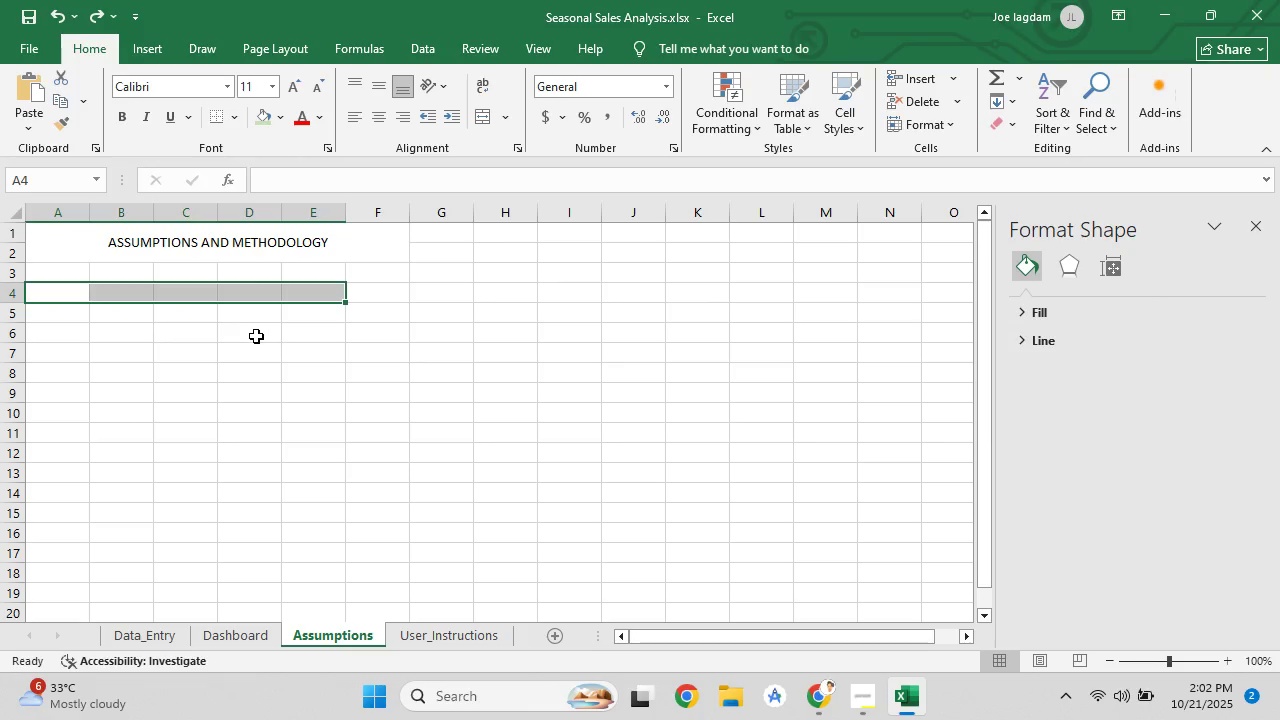 
left_click_drag(start_coordinate=[253, 327], to_coordinate=[241, 325])
 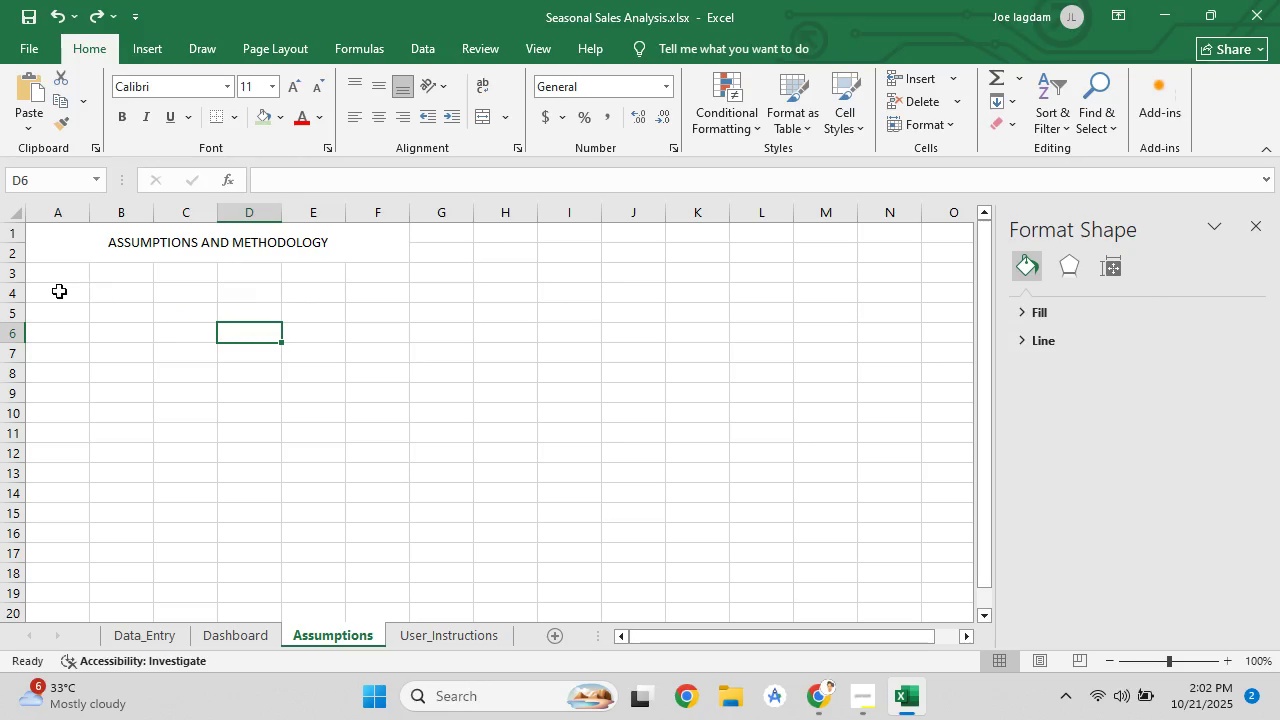 
left_click_drag(start_coordinate=[58, 291], to_coordinate=[371, 297])
 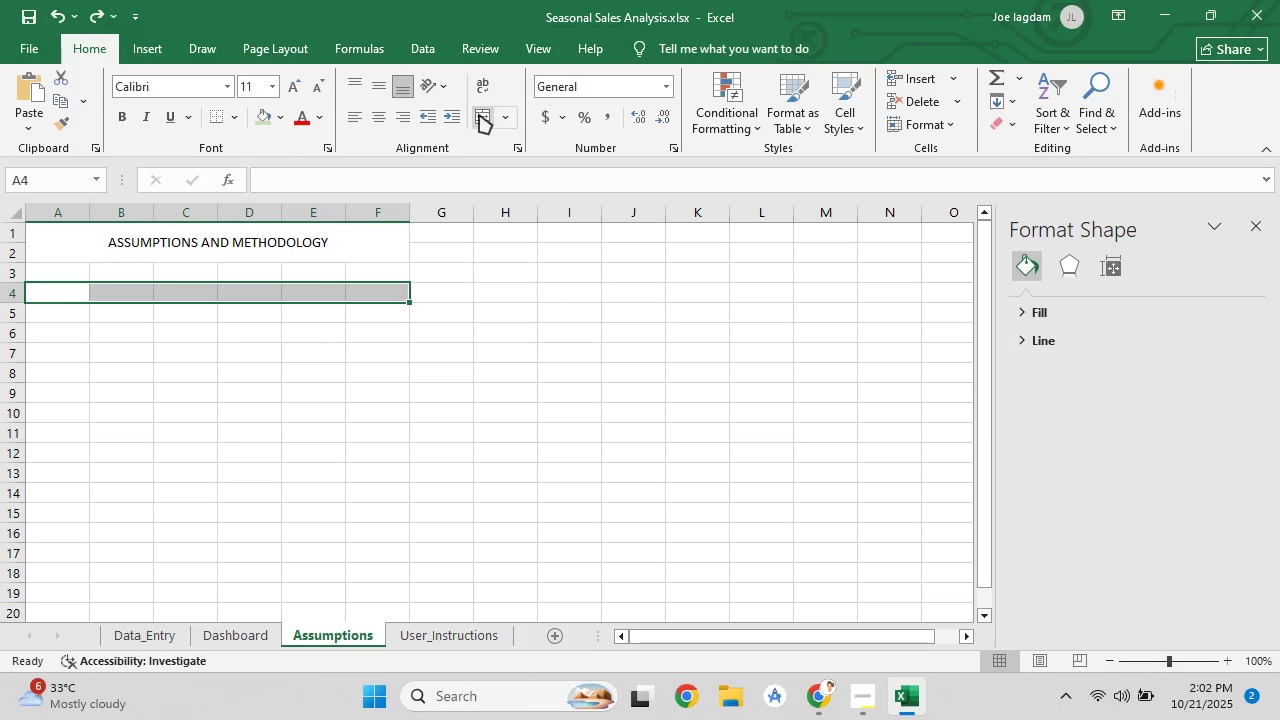 
left_click([480, 115])
 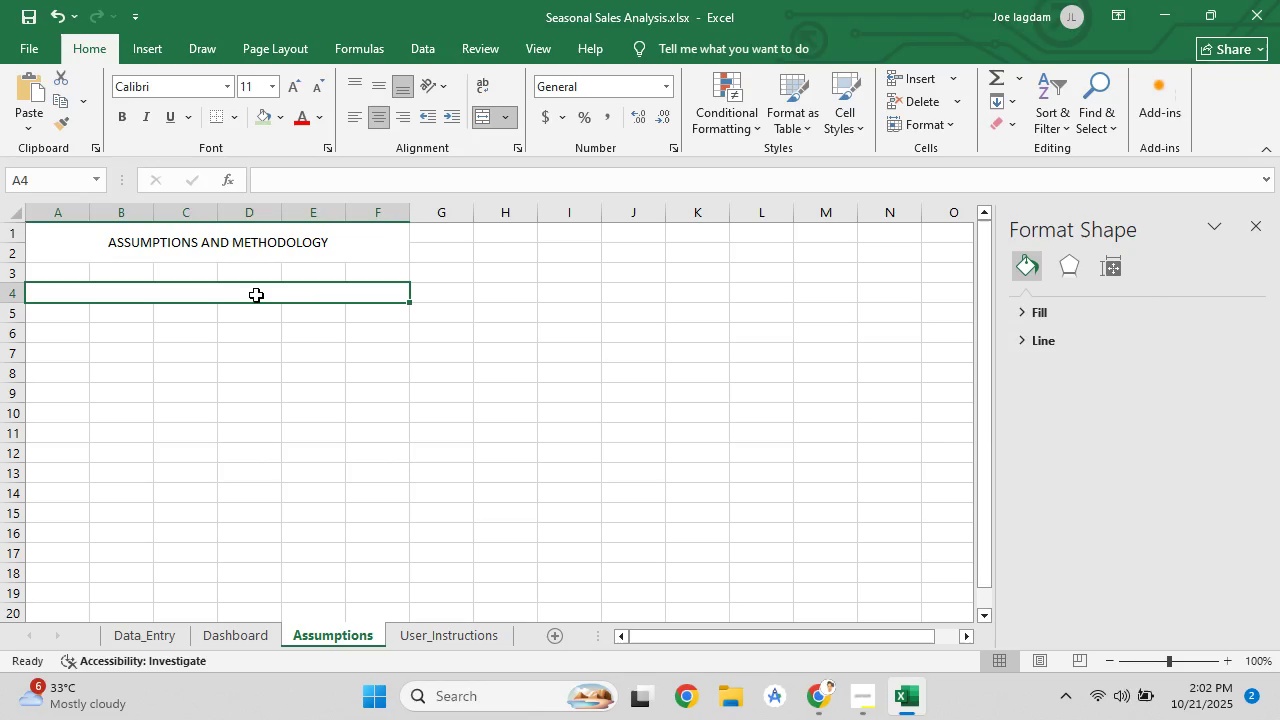 
left_click([256, 295])
 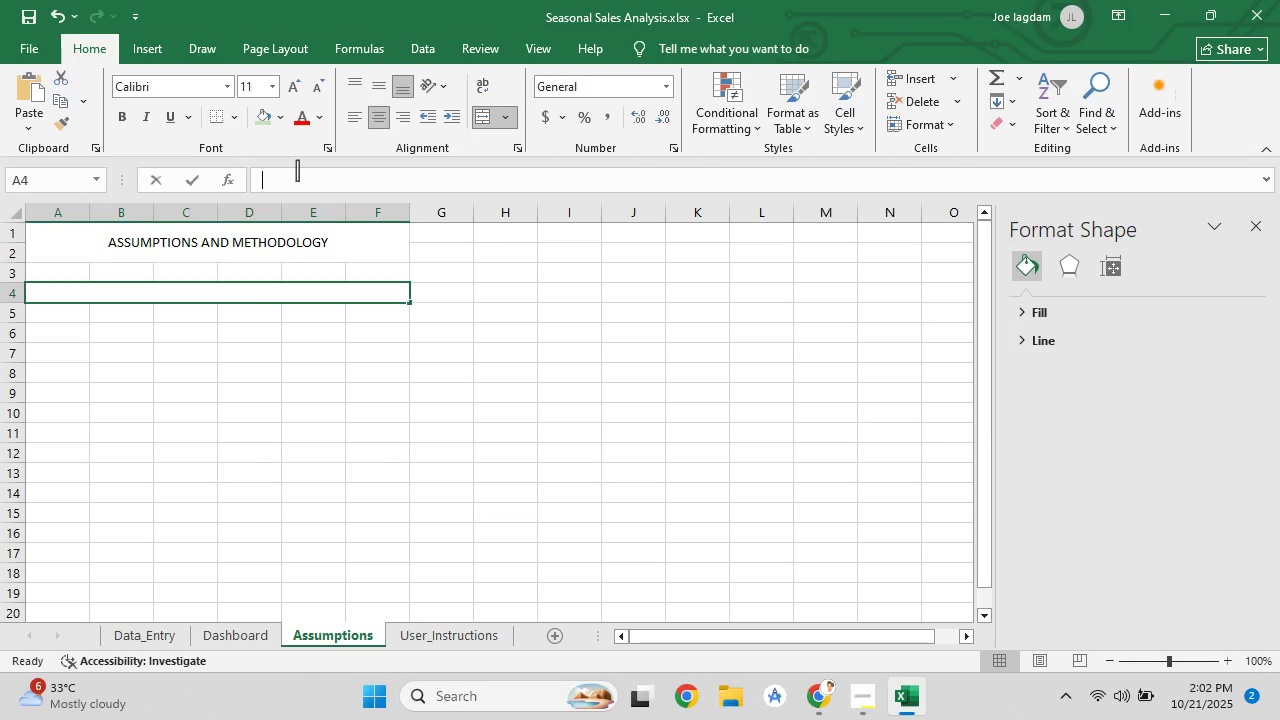 
left_click([297, 170])
 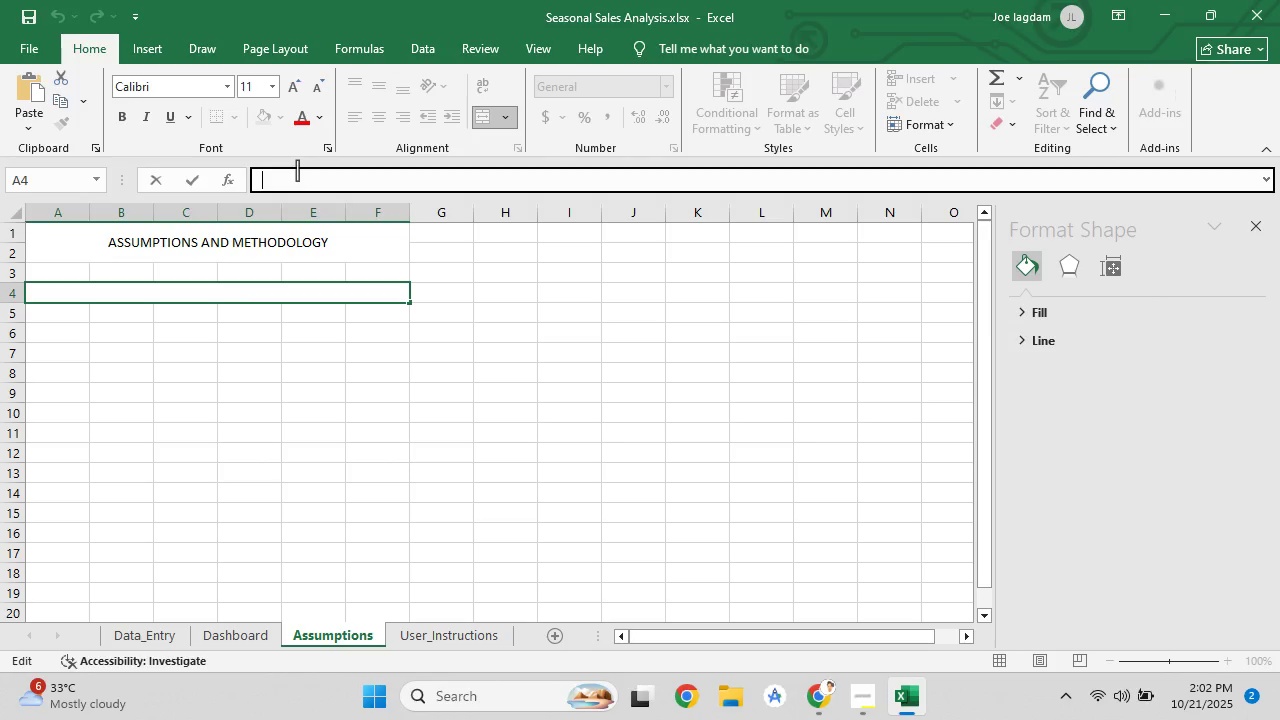 
key(Control+V)
 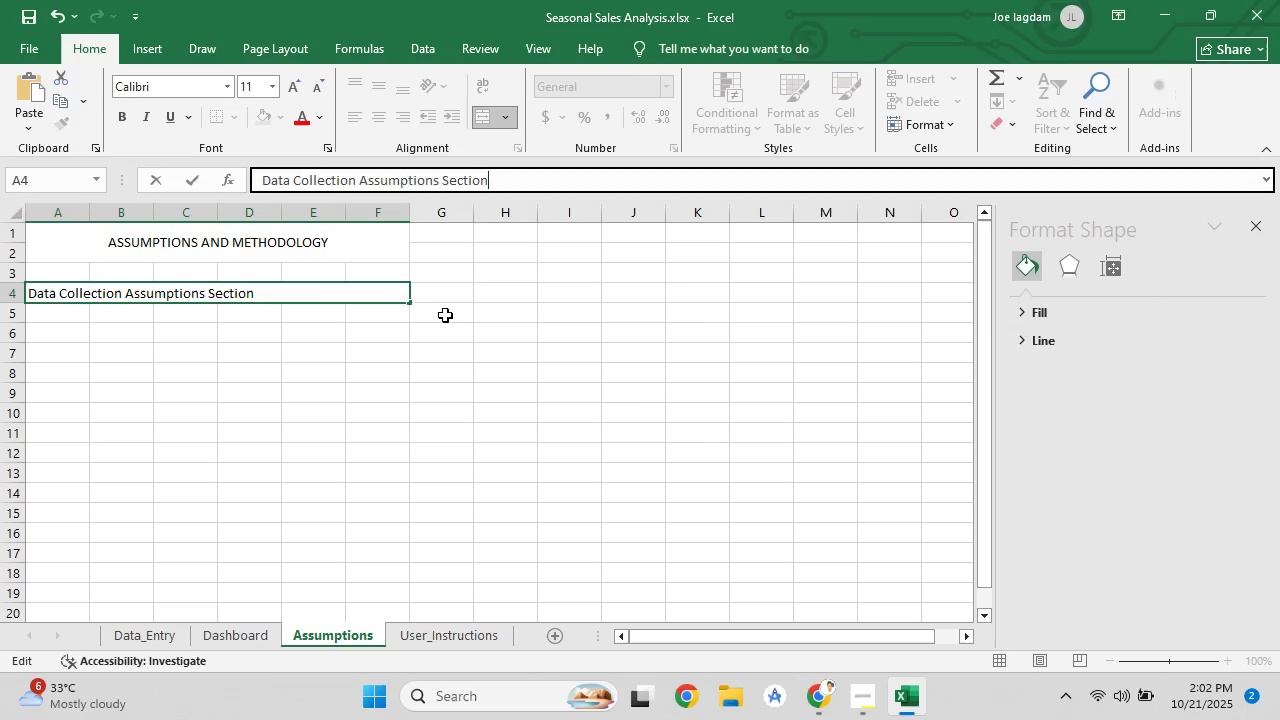 
left_click([445, 315])
 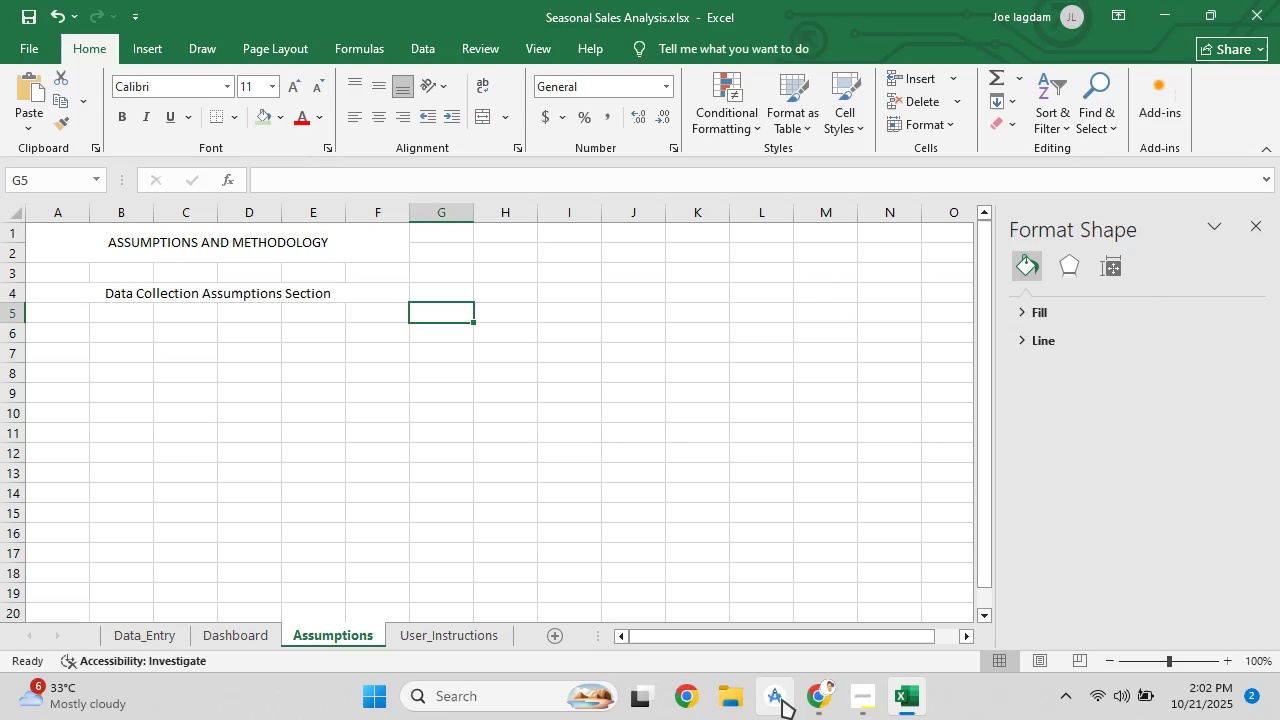 
left_click([816, 698])
 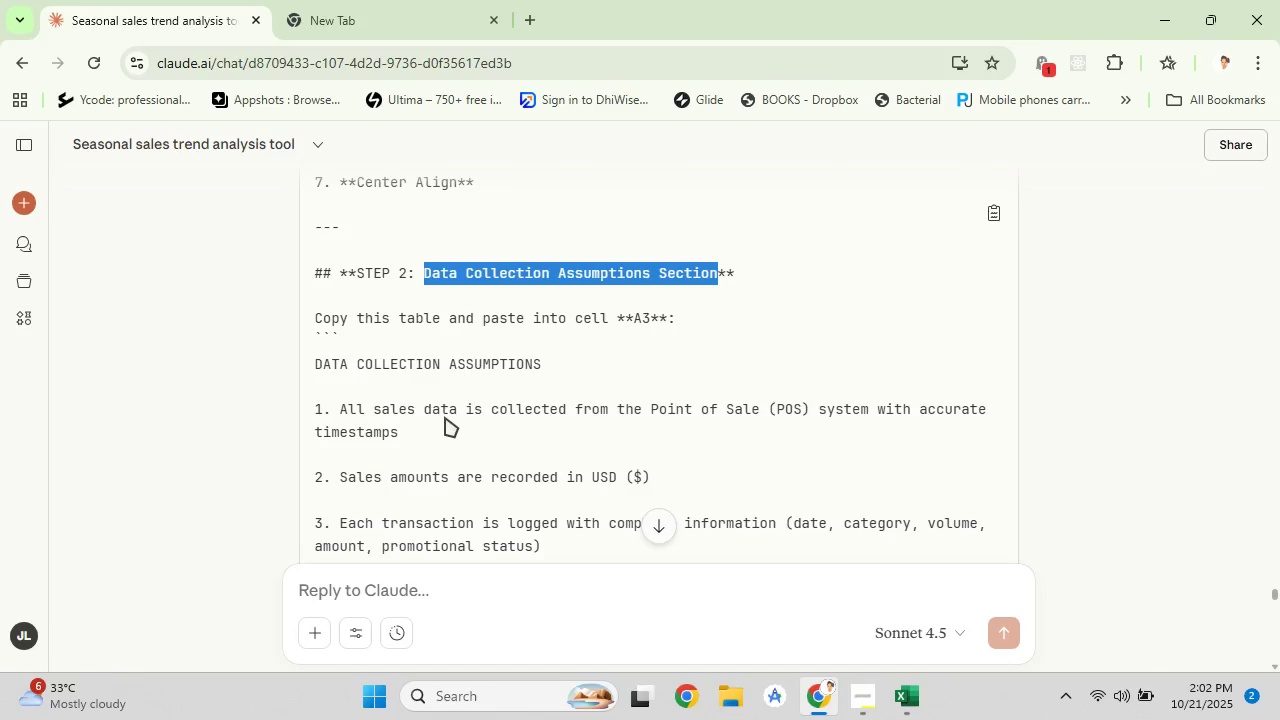 
scroll: coordinate [420, 379], scroll_direction: down, amount: 2.0
 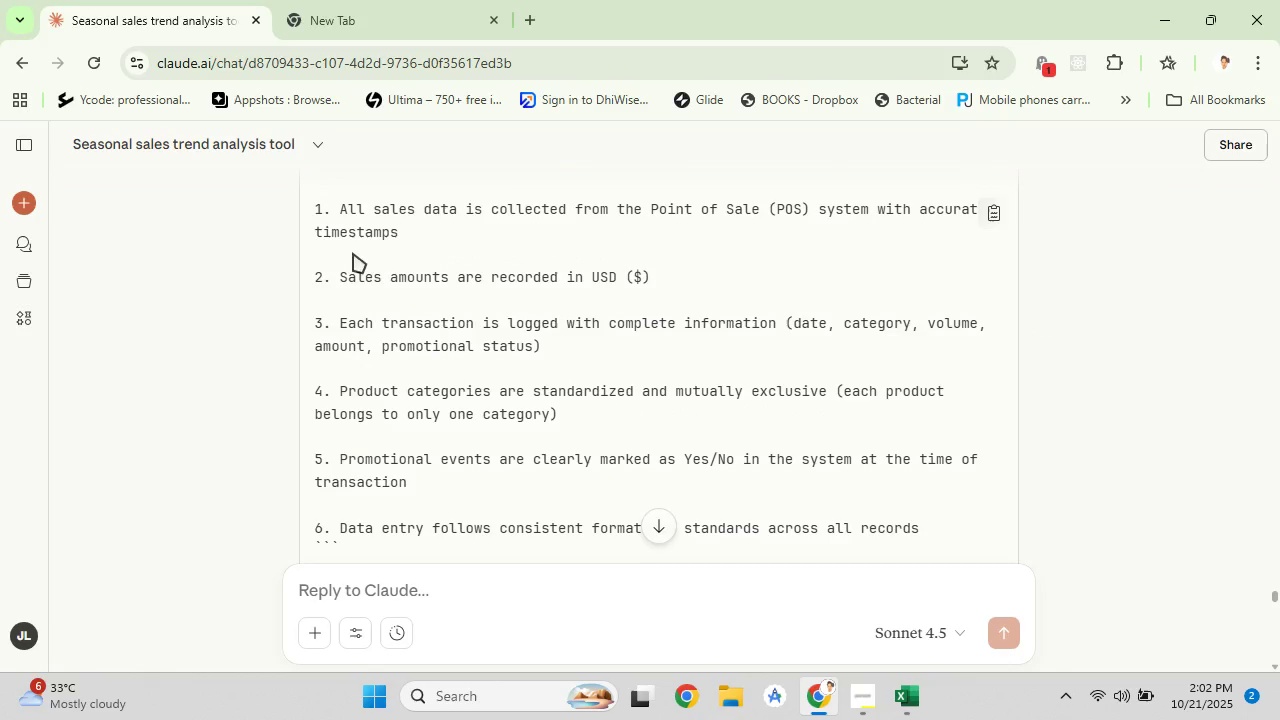 
scroll: coordinate [366, 341], scroll_direction: up, amount: 1.0
 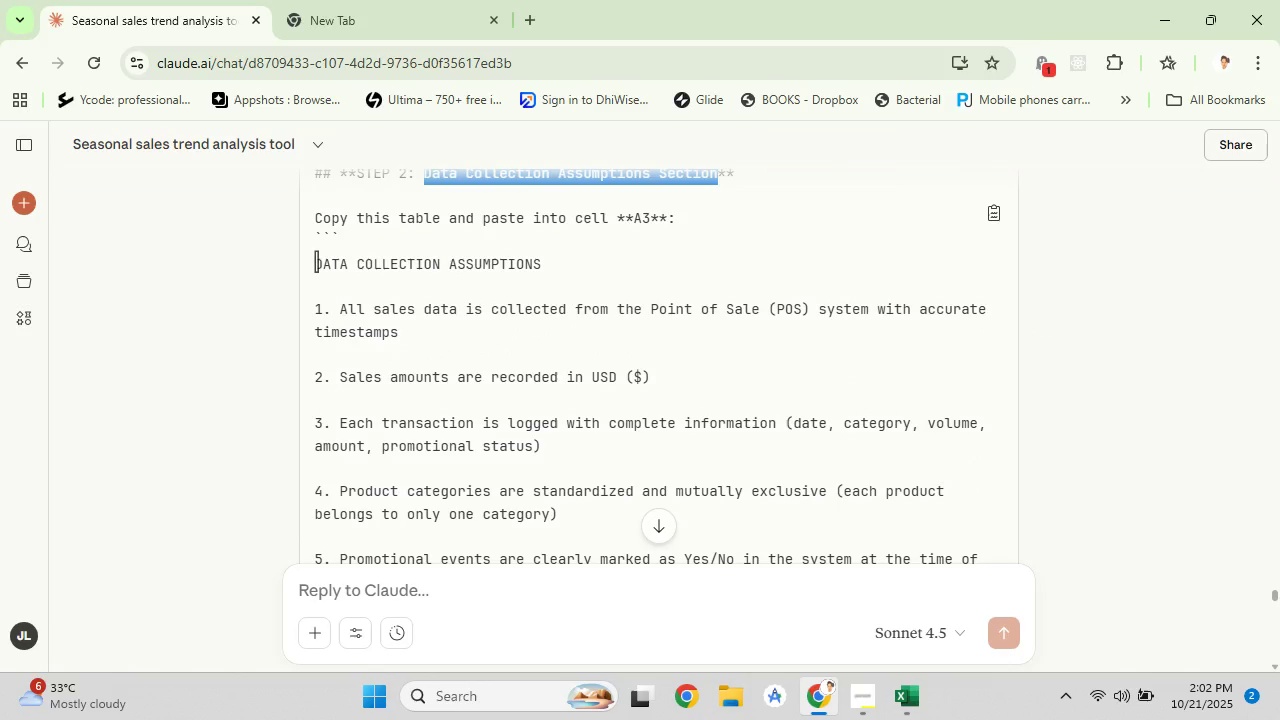 
left_click_drag(start_coordinate=[316, 261], to_coordinate=[927, 280])
 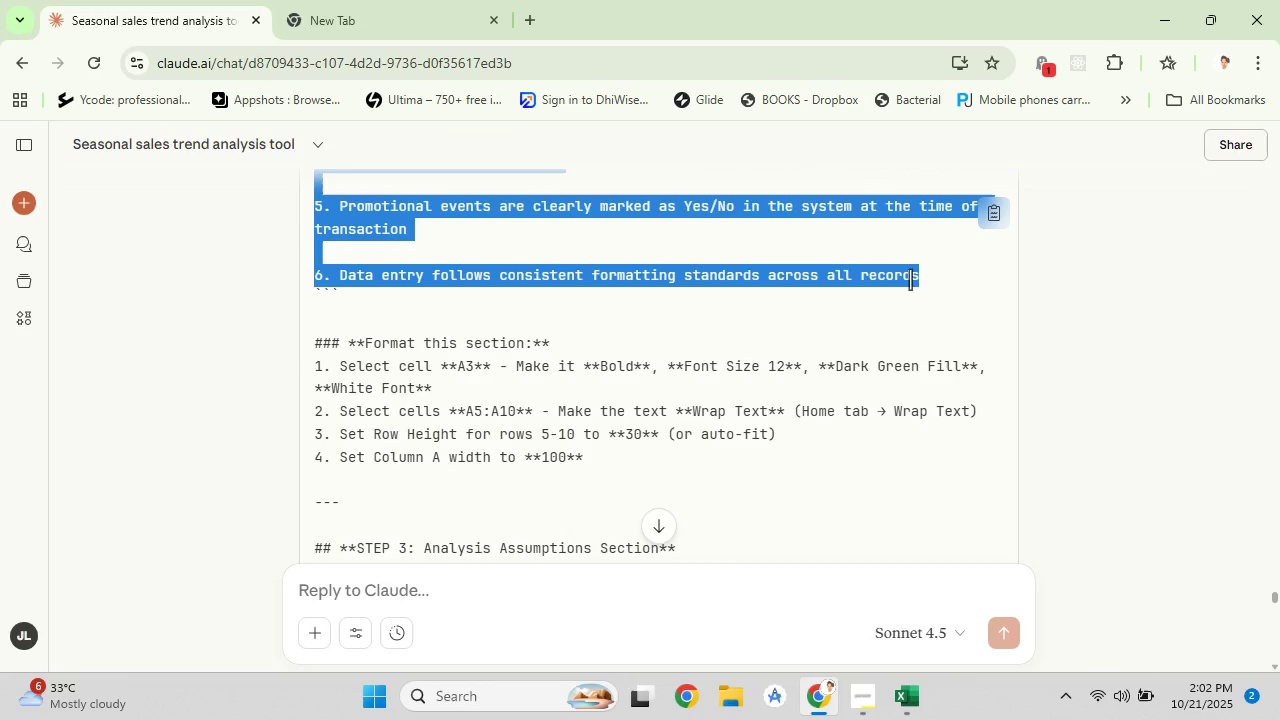 
right_click([910, 279])
 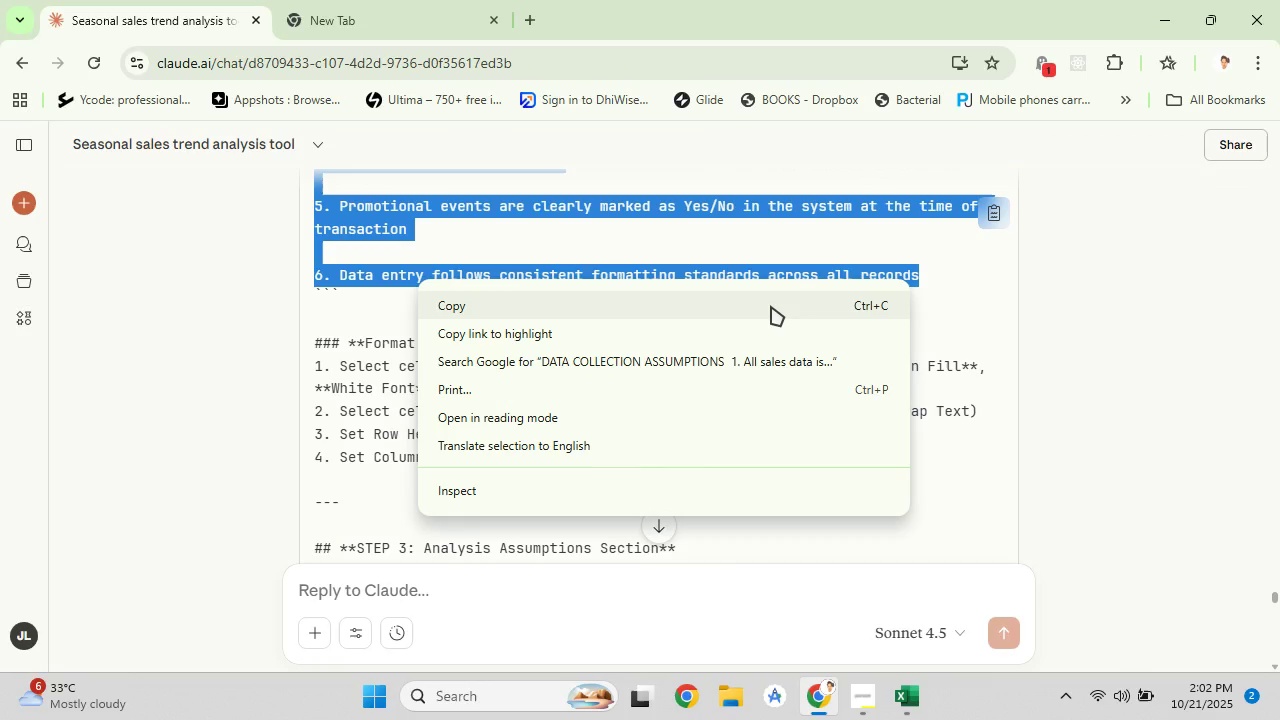 
left_click([771, 306])
 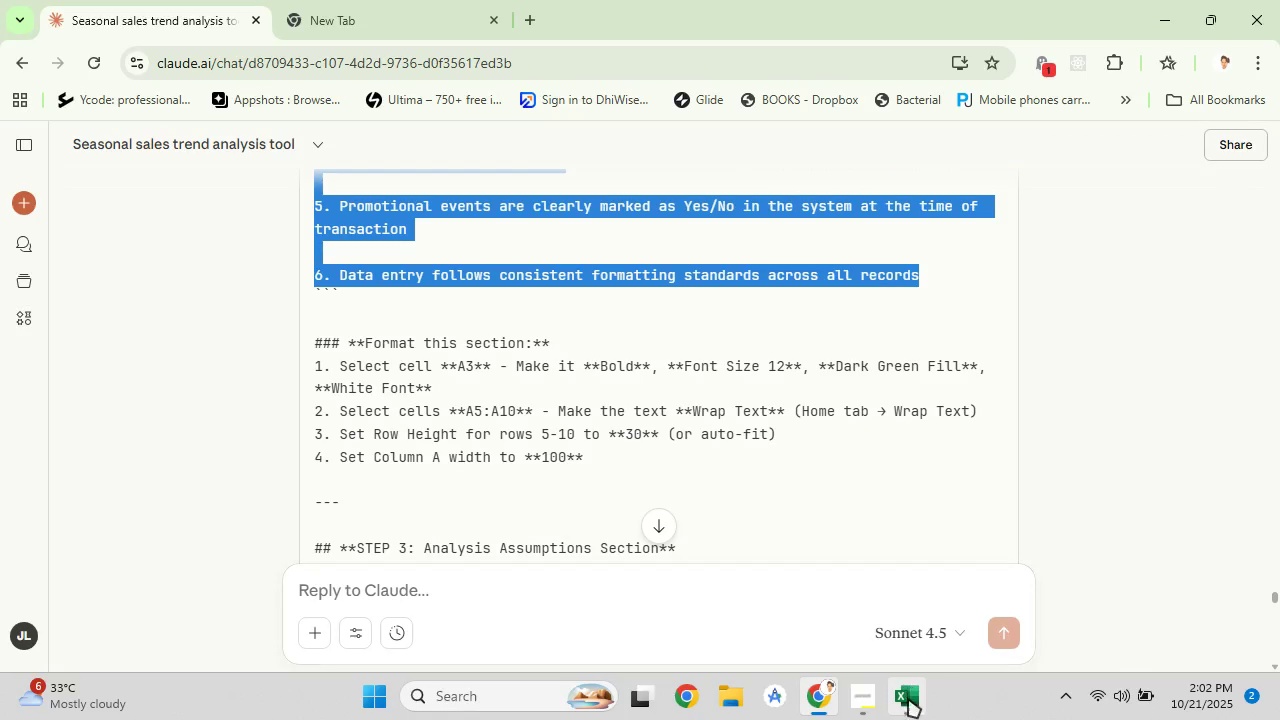 
left_click([908, 703])
 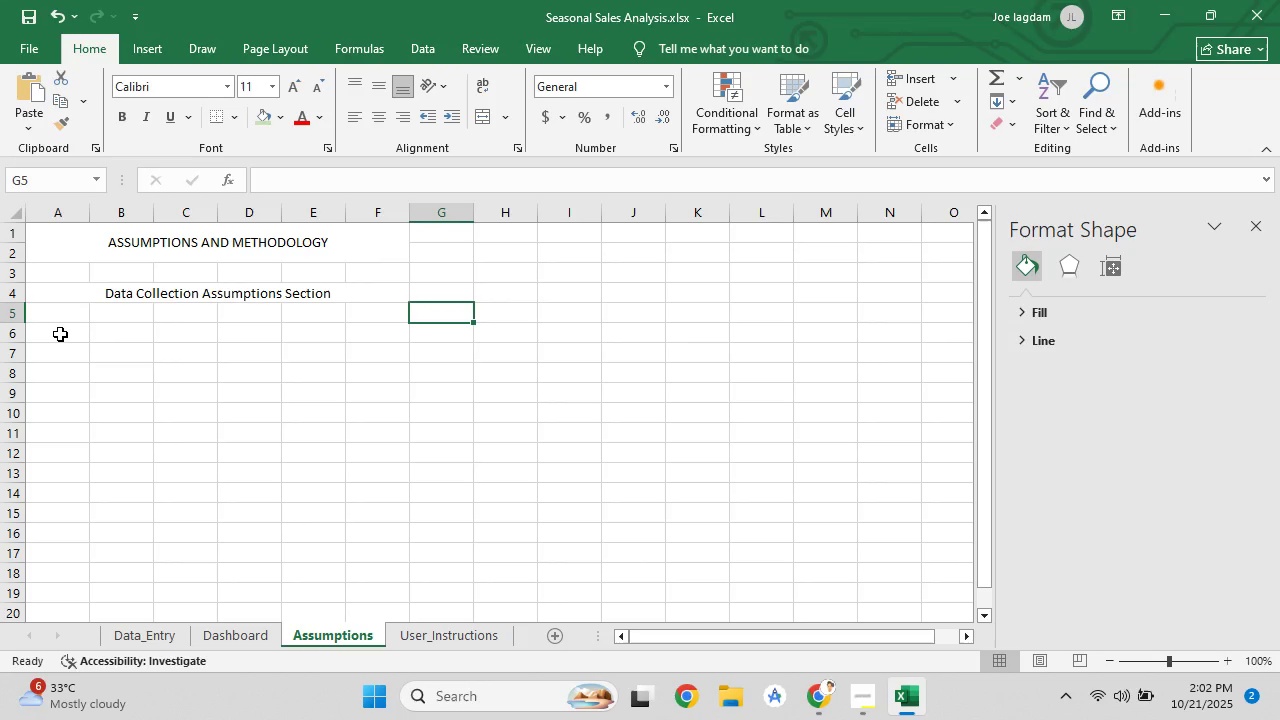 
left_click([60, 334])
 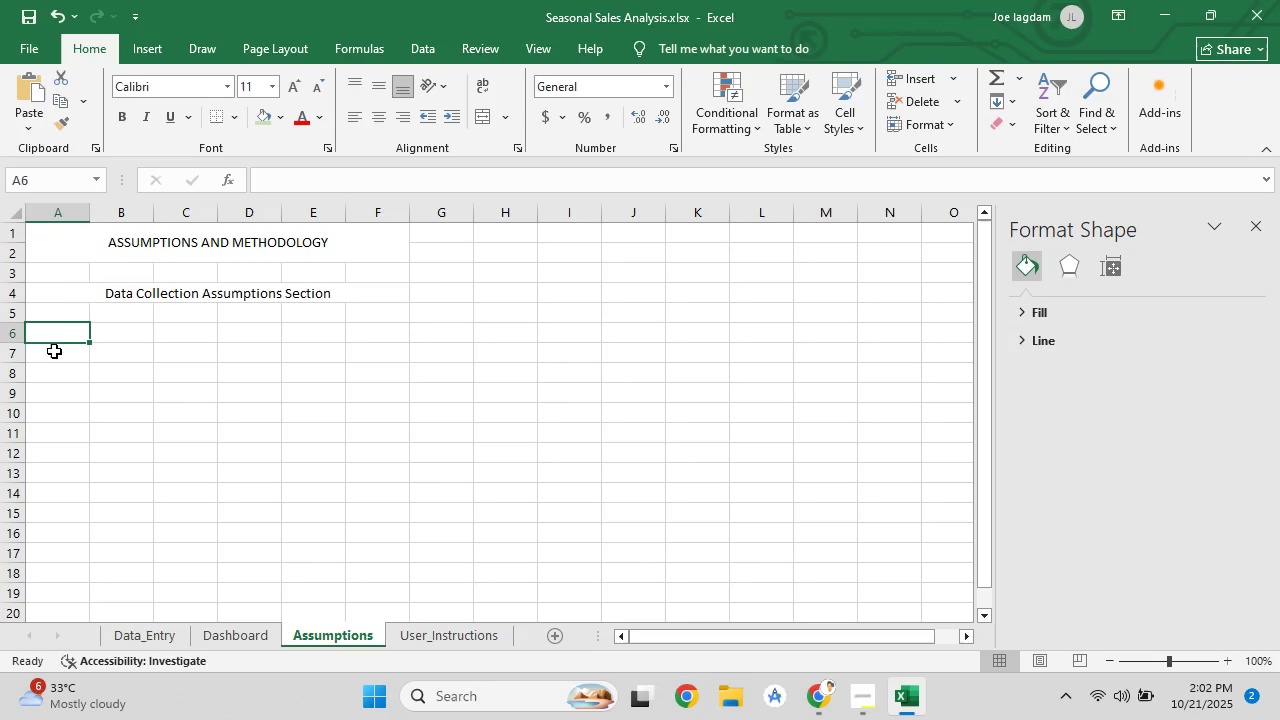 
left_click_drag(start_coordinate=[55, 332], to_coordinate=[364, 507])
 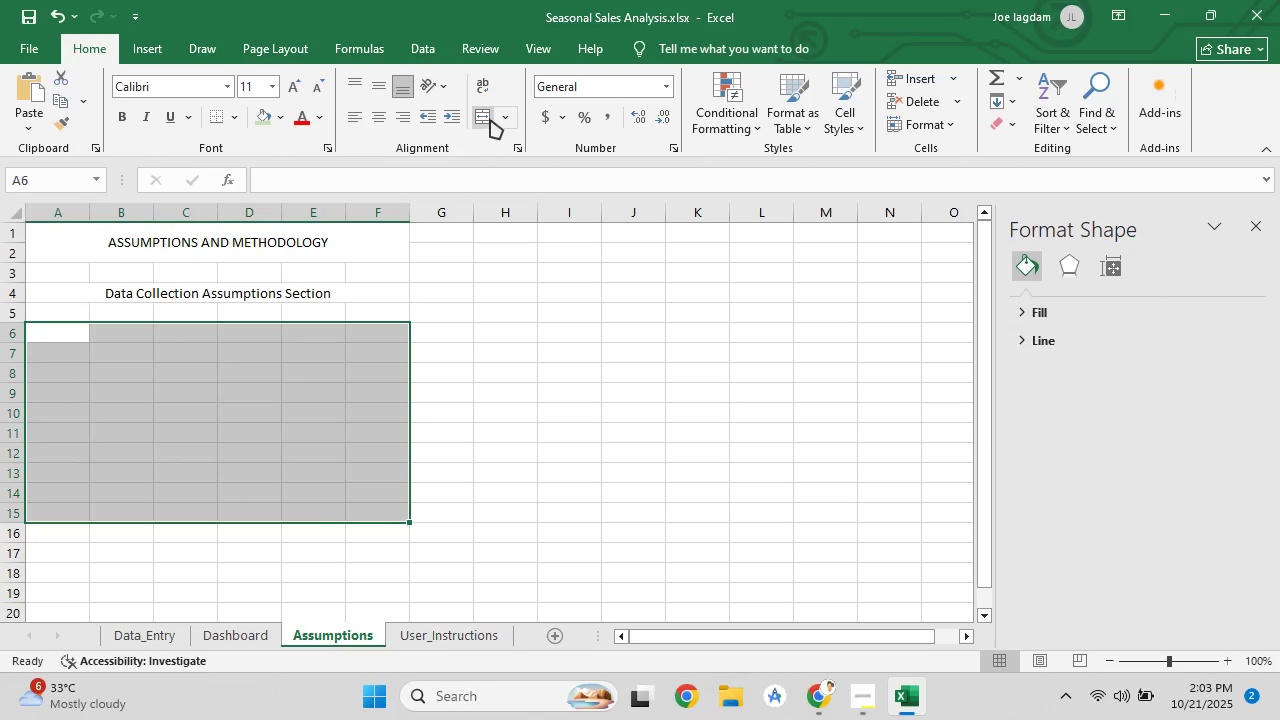 
left_click([497, 119])
 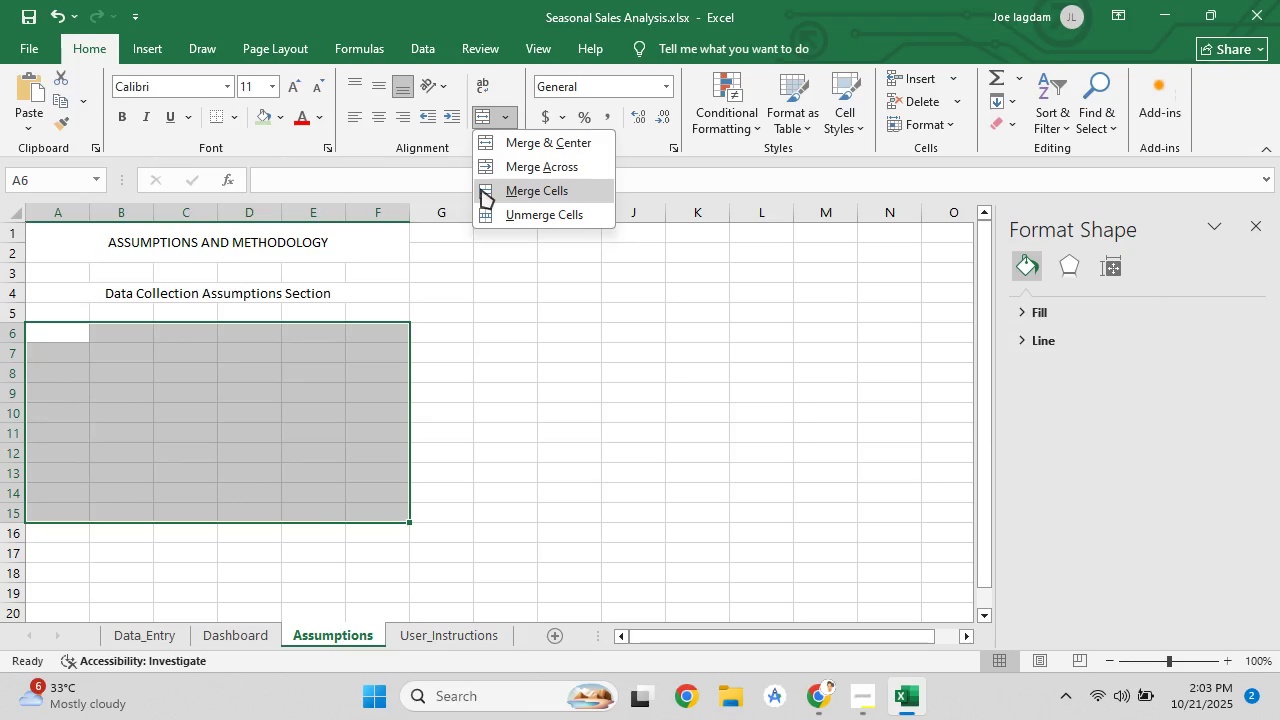 
left_click([481, 189])
 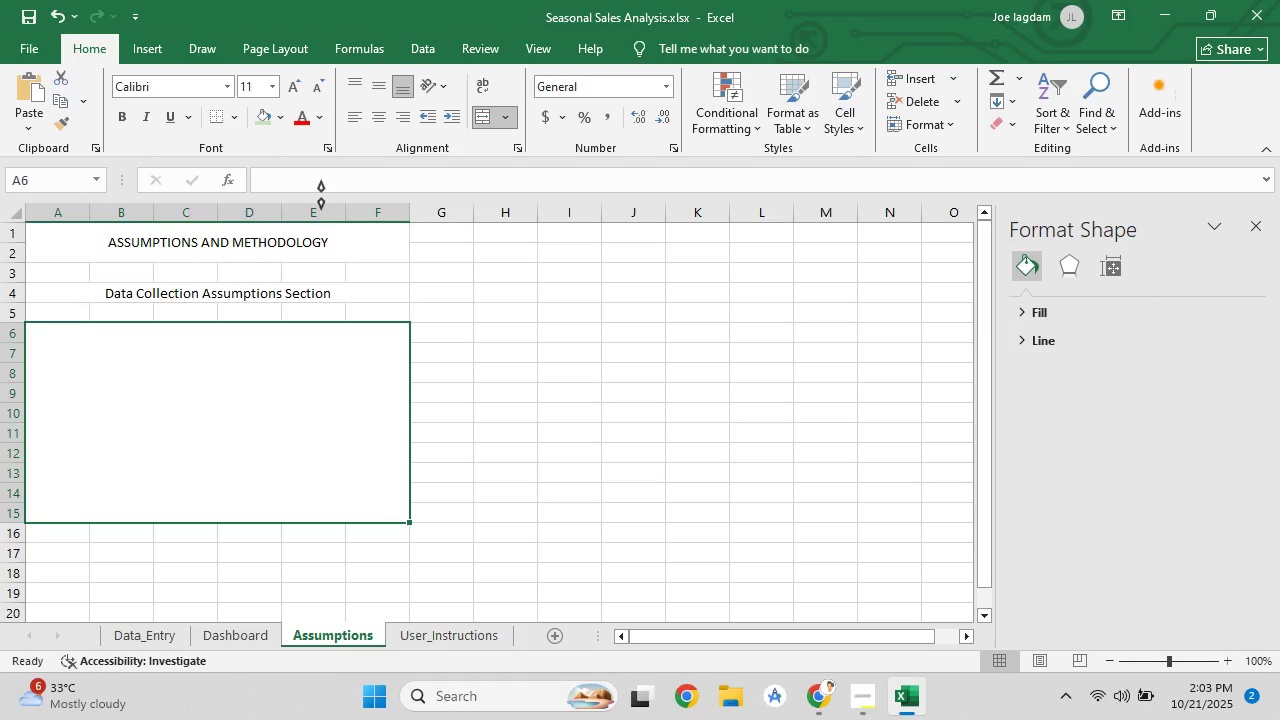 
left_click([323, 183])
 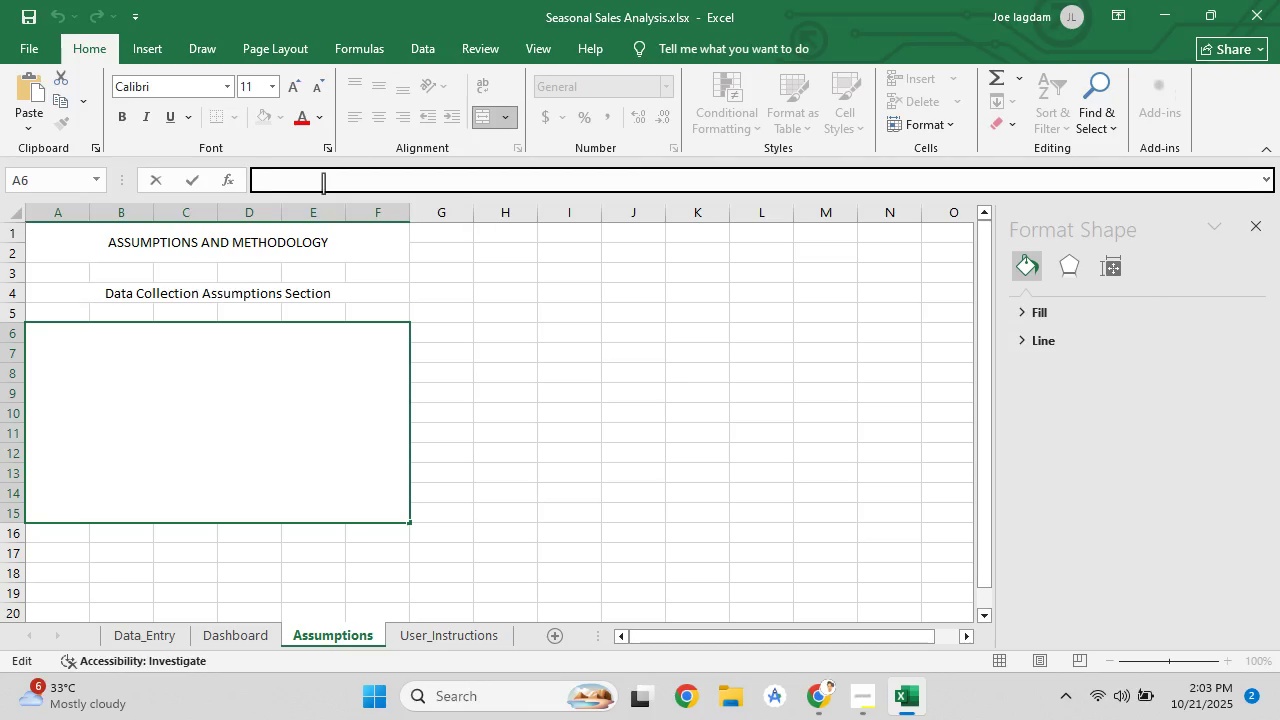 
key(Control+V)
 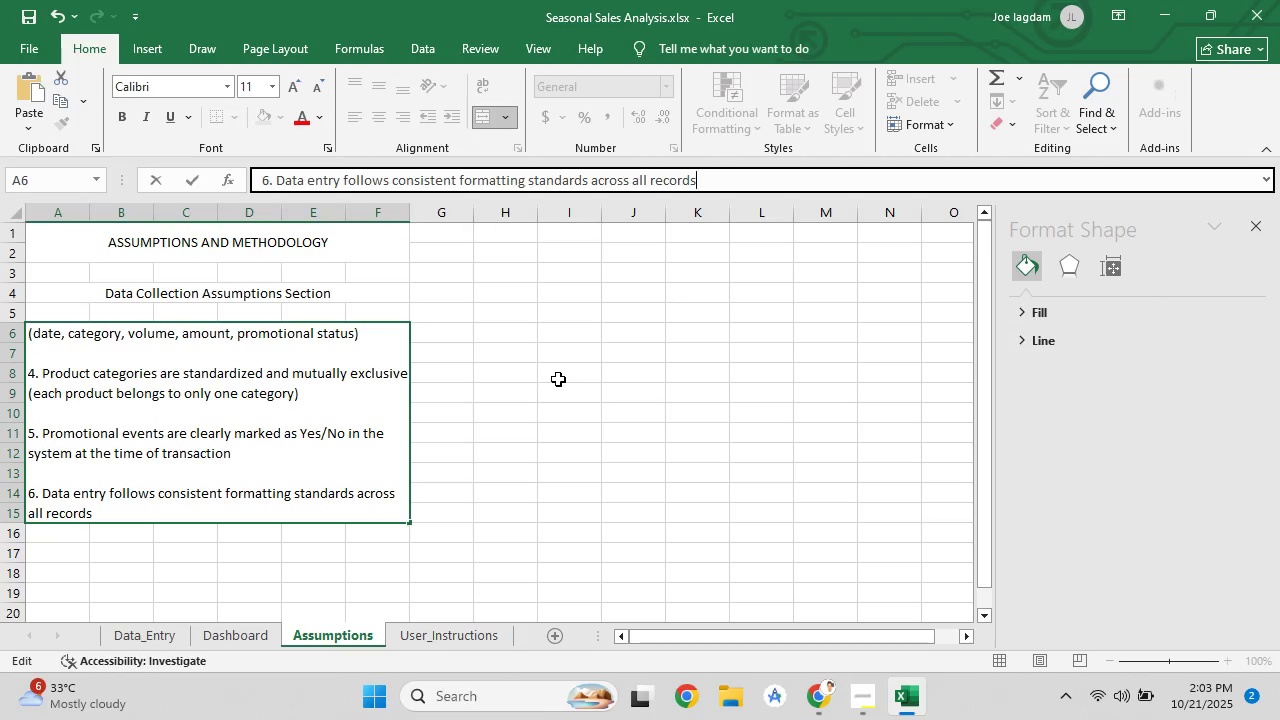 
left_click([558, 379])
 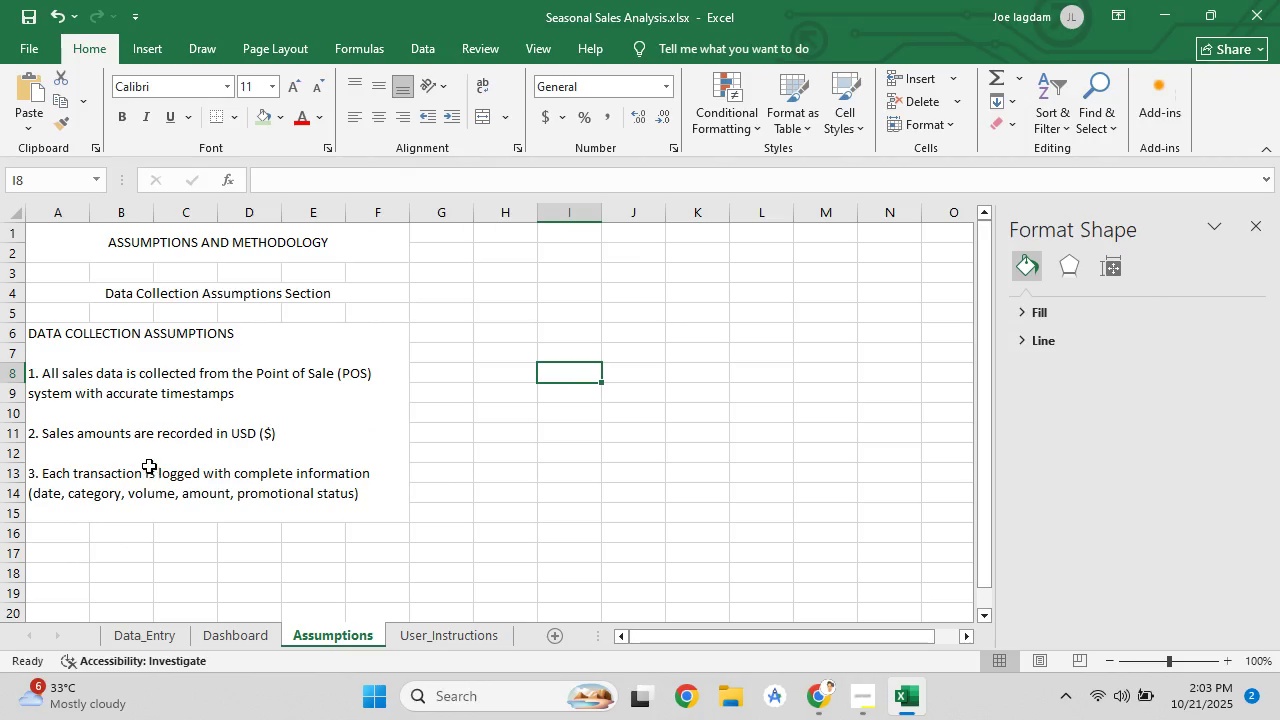 
scroll: coordinate [149, 424], scroll_direction: down, amount: 4.0
 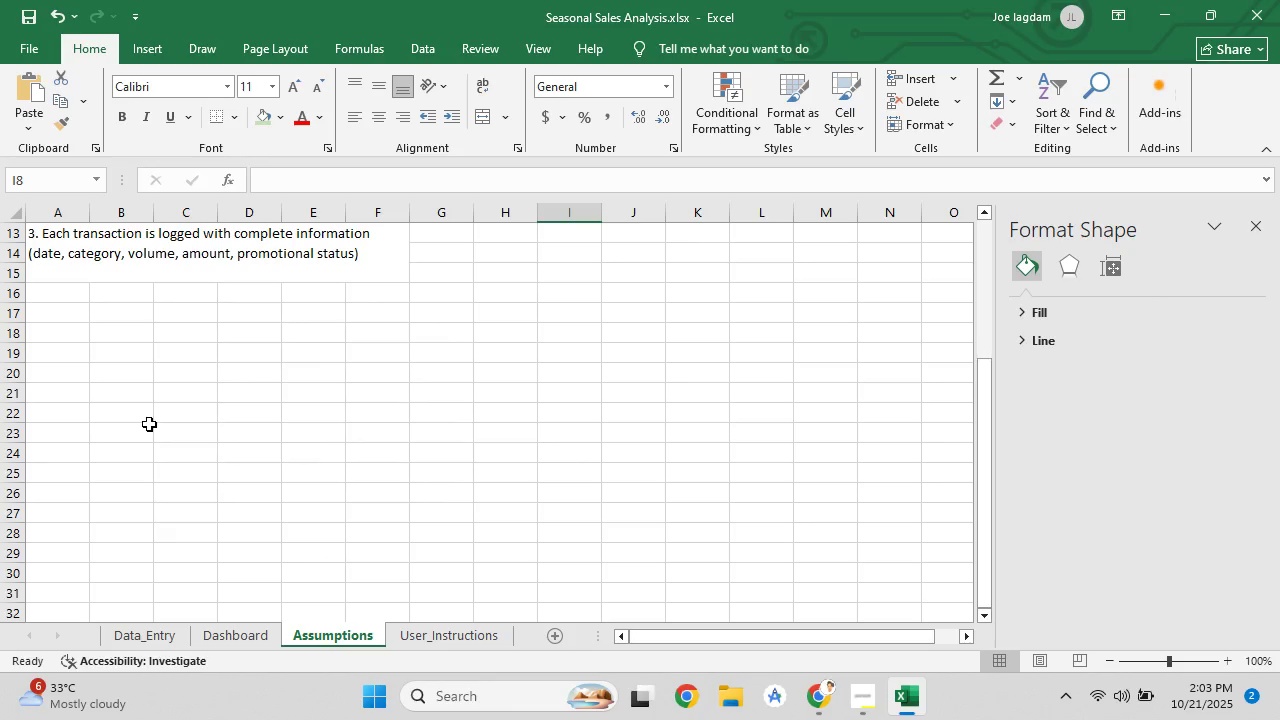 
scroll: coordinate [149, 424], scroll_direction: up, amount: 3.0
 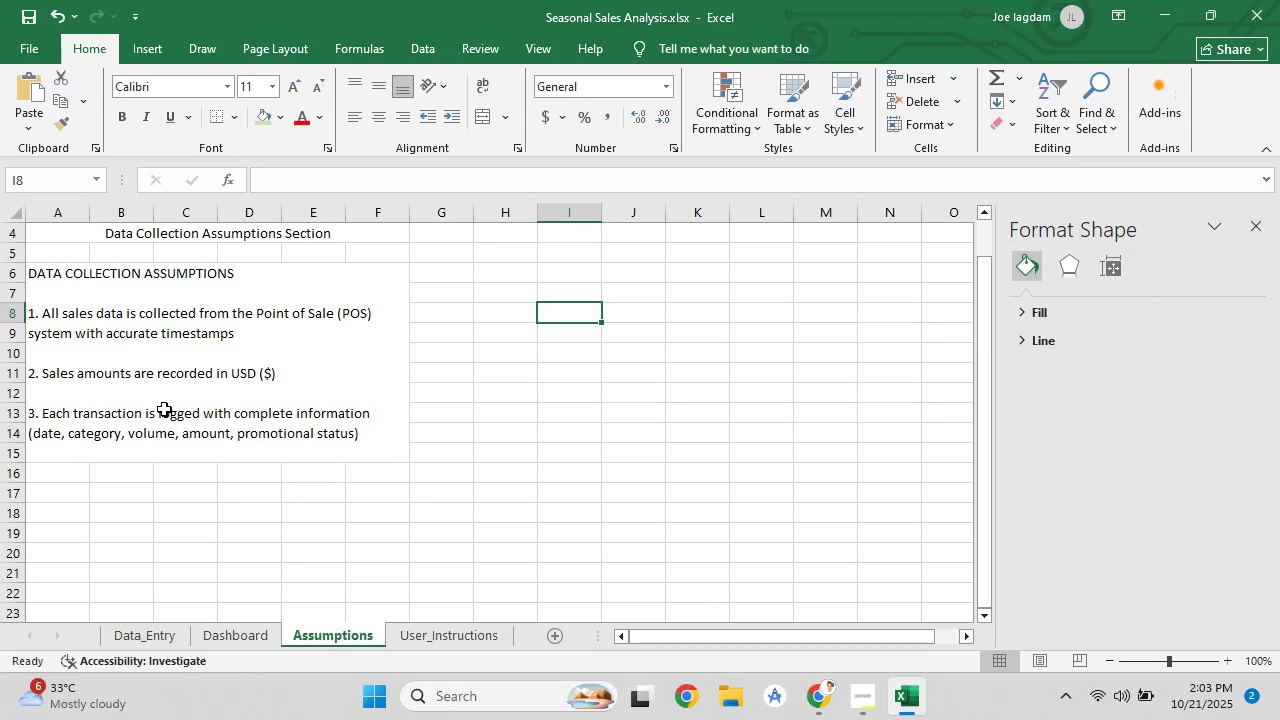 
left_click([164, 409])
 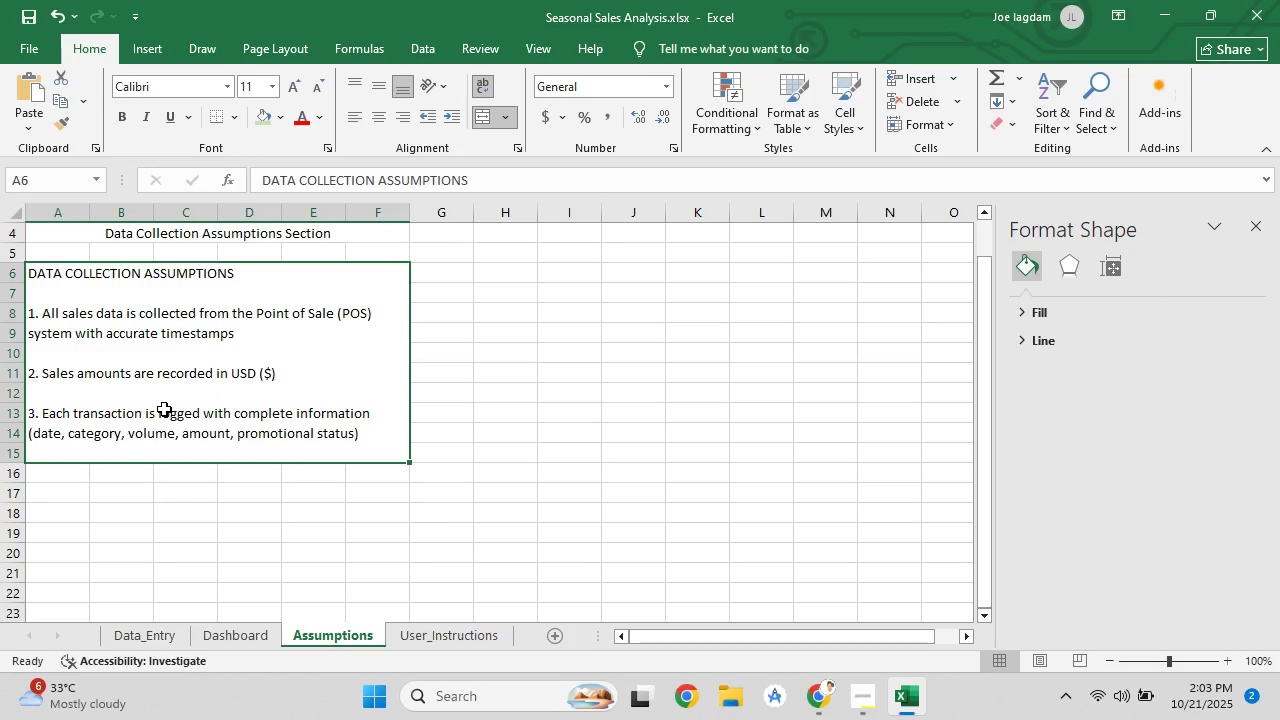 
scroll: coordinate [164, 409], scroll_direction: down, amount: 1.0
 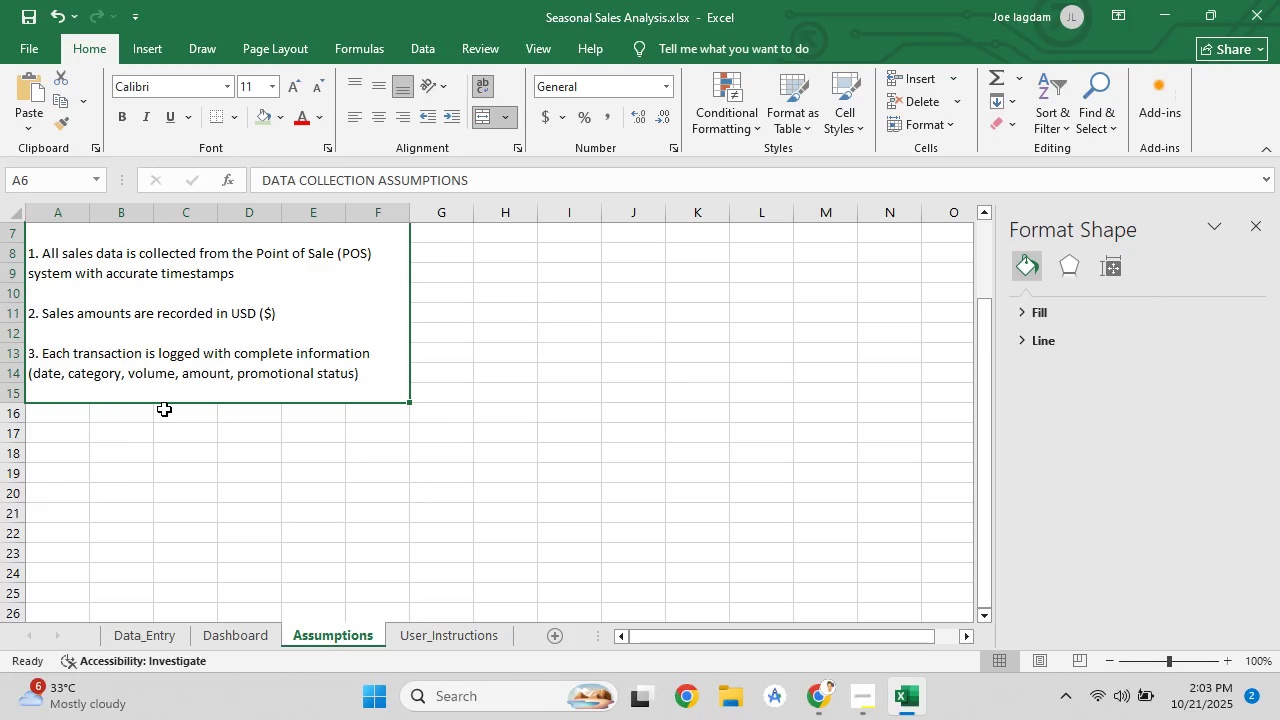 
key(Control+Z)
 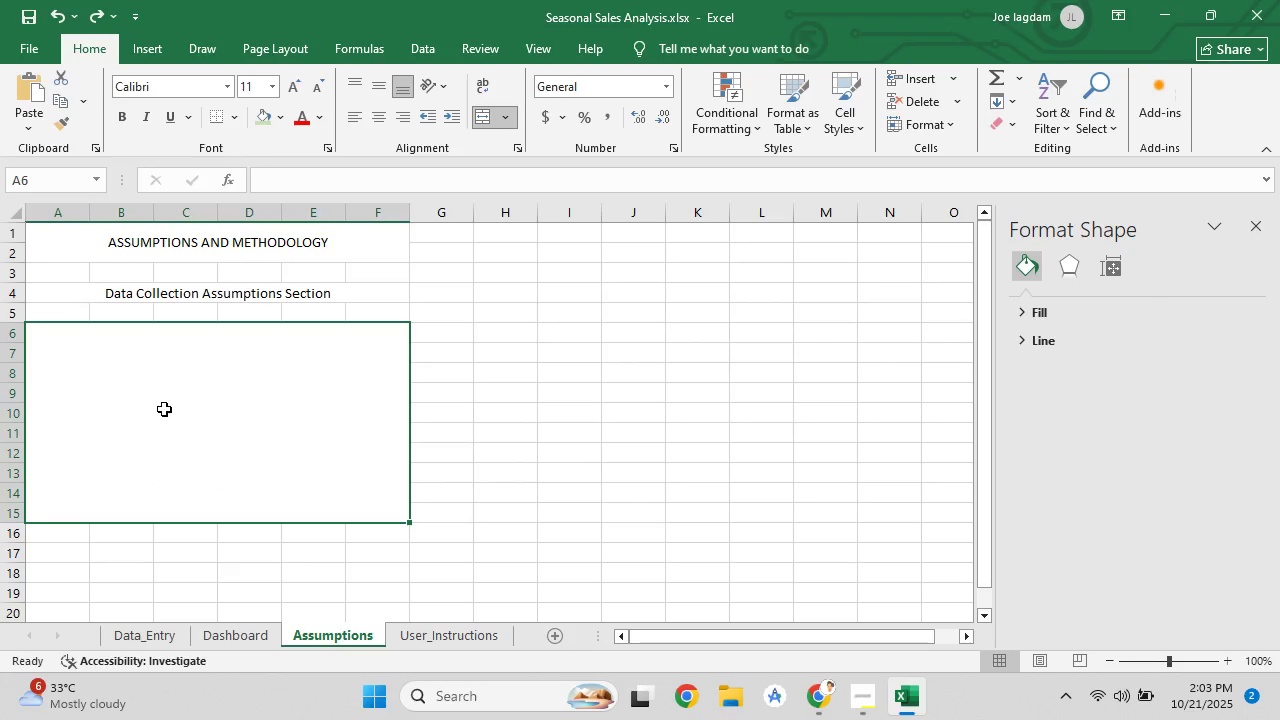 
key(Control+Z)
 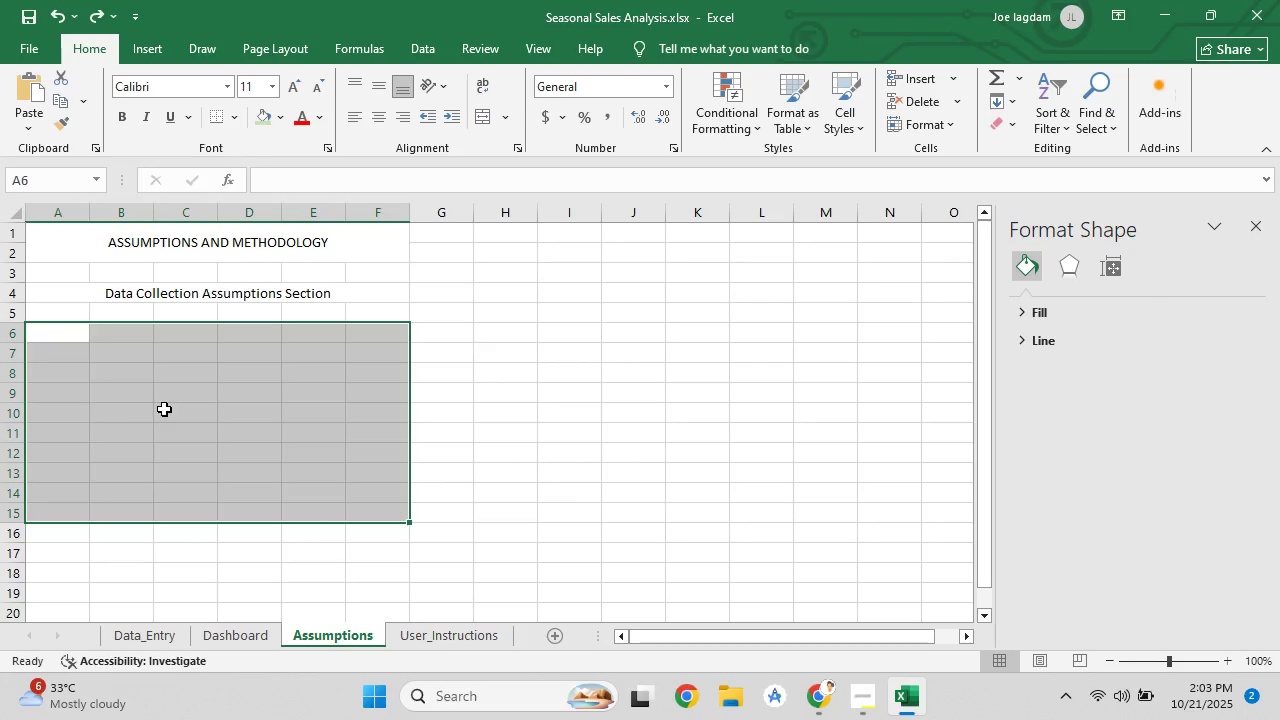 
left_click([164, 409])
 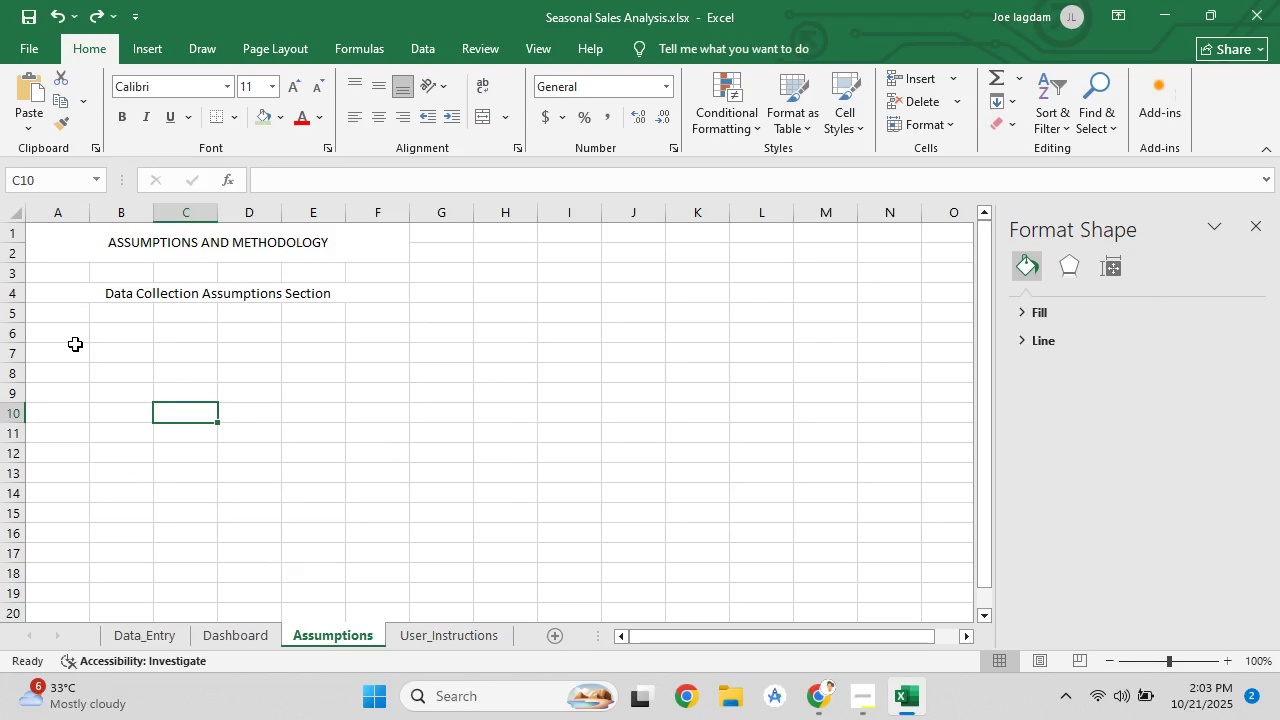 
left_click([75, 344])
 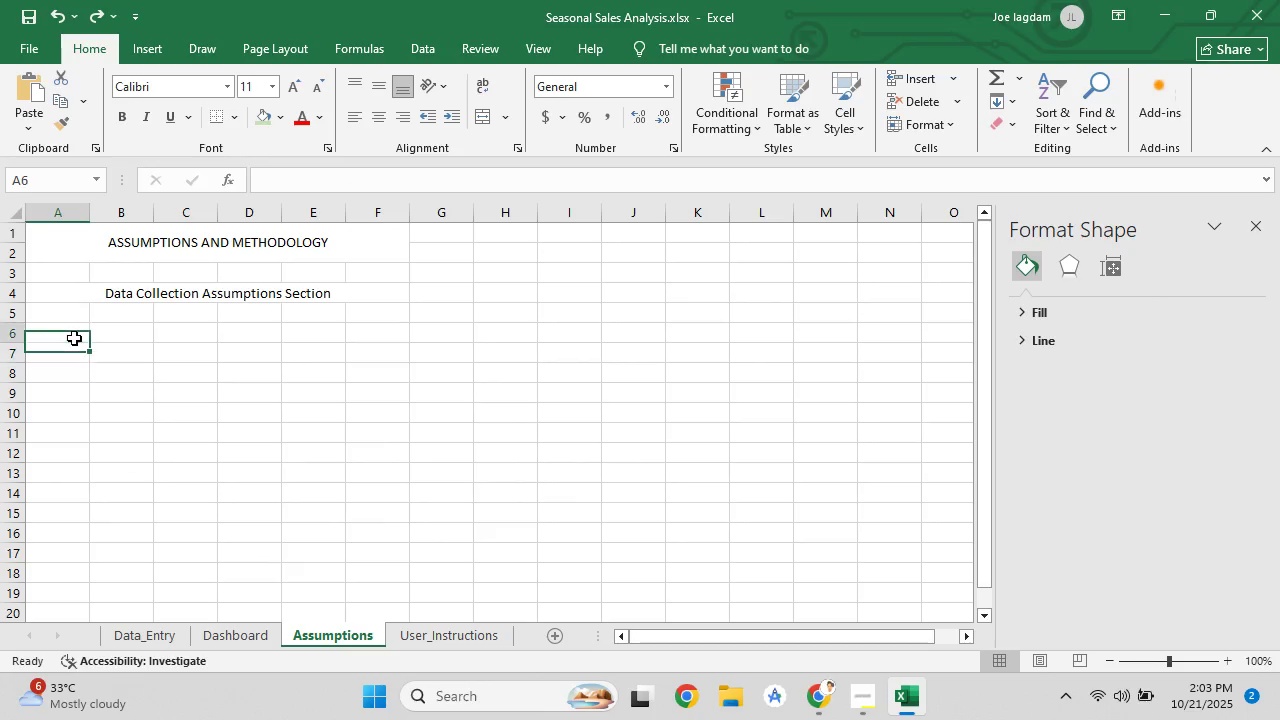 
left_click([74, 338])
 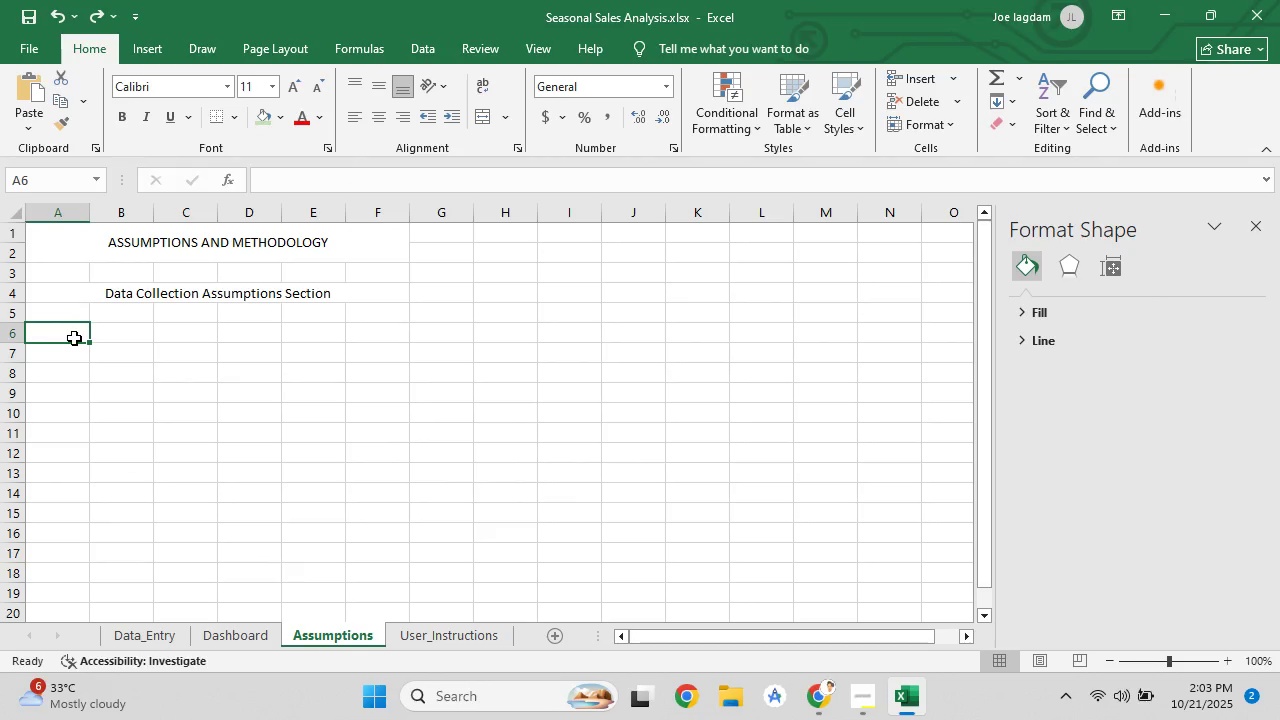 
right_click([74, 338])
 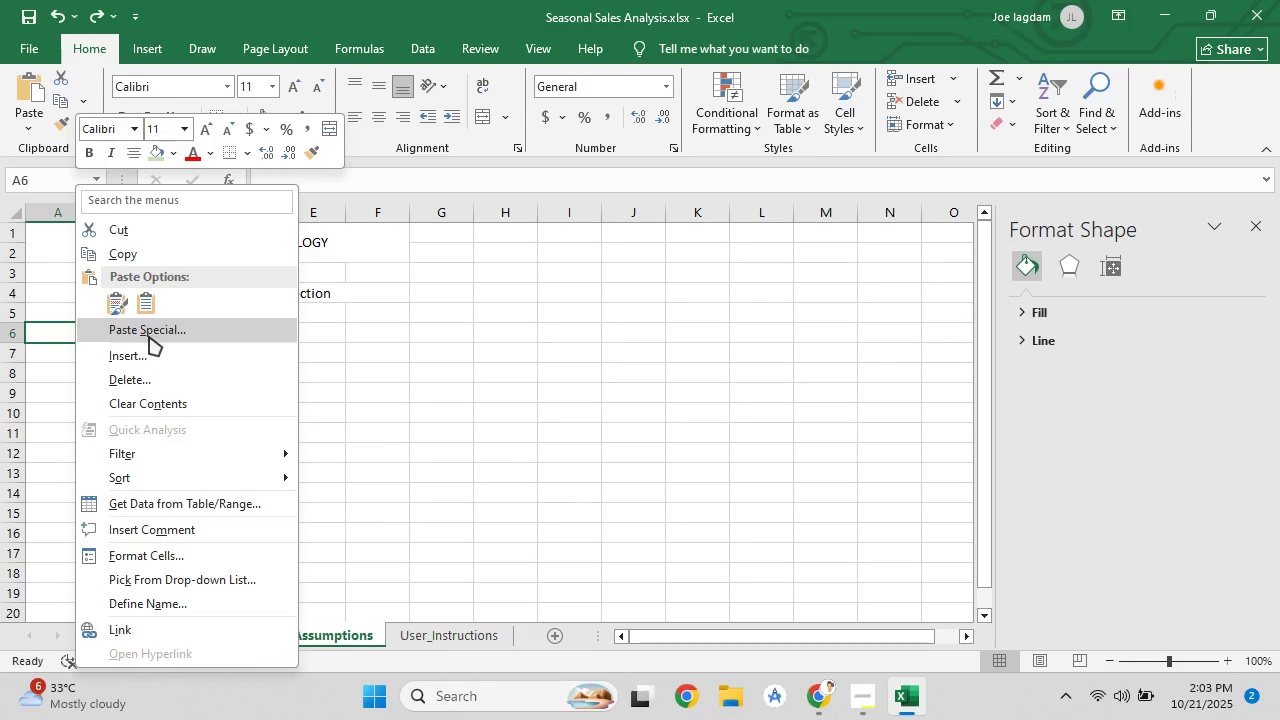 
left_click([149, 336])
 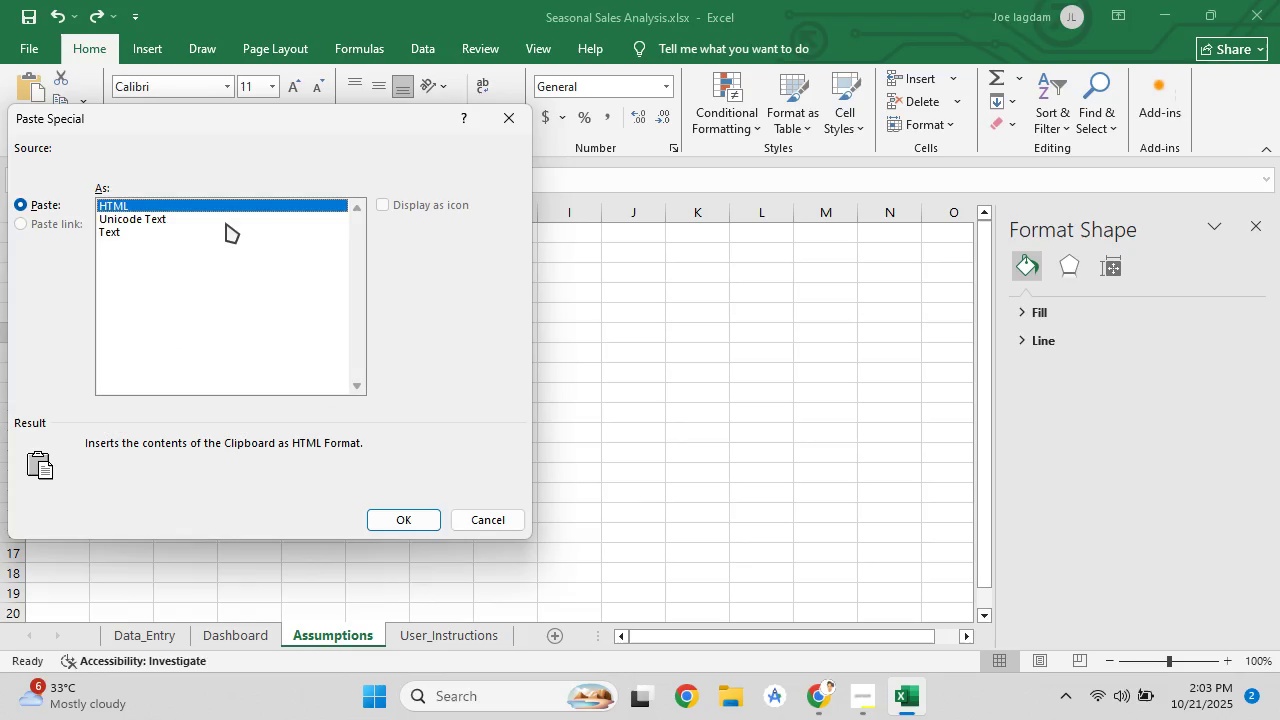 
left_click([225, 220])
 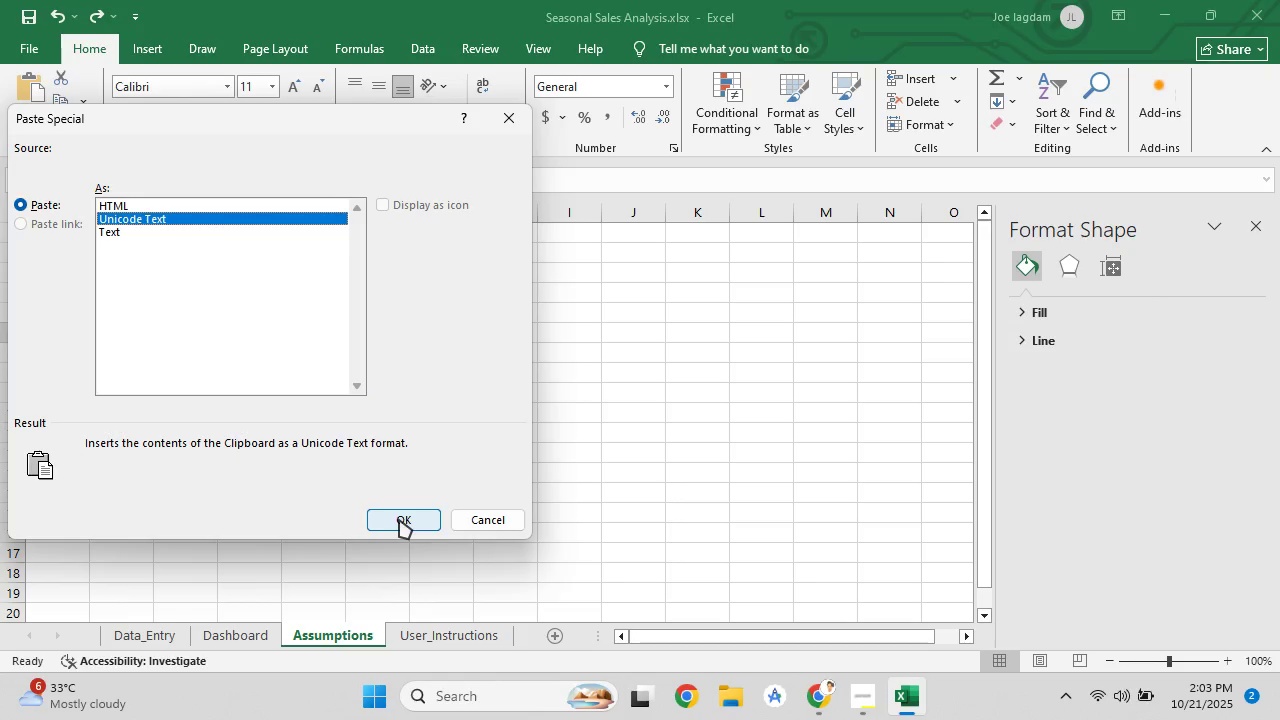 
left_click([399, 519])
 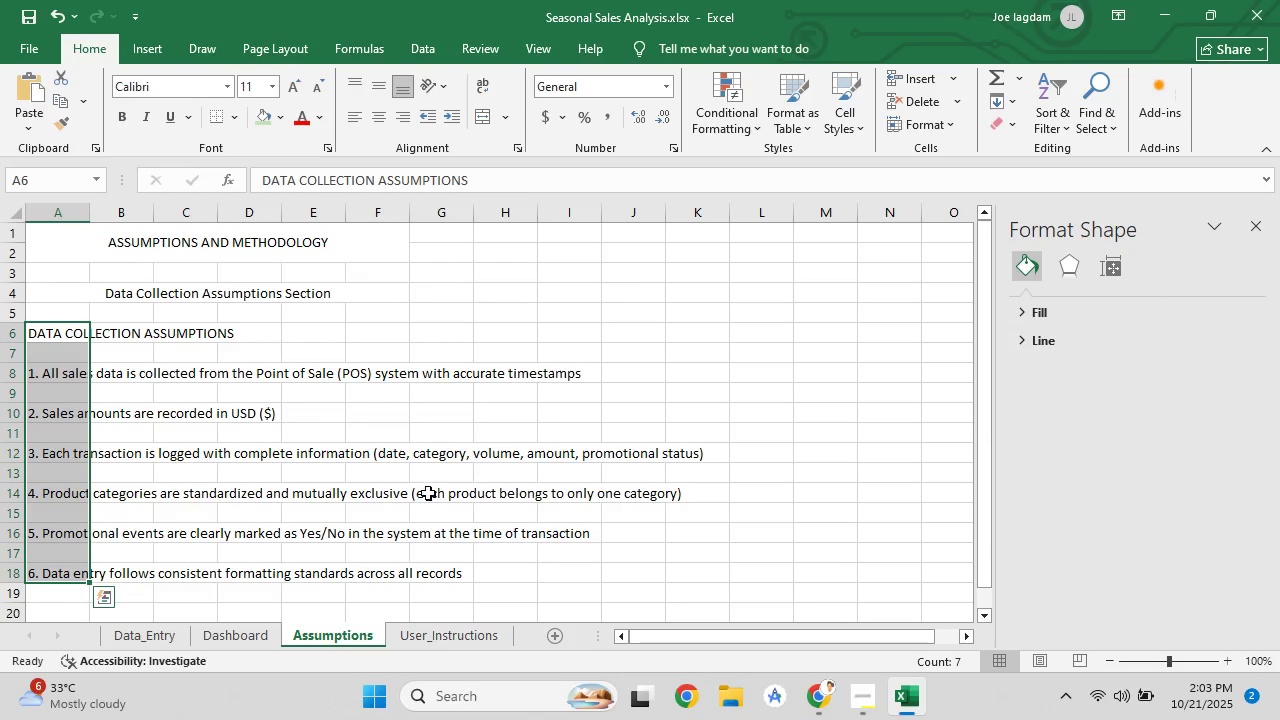 
left_click([428, 492])
 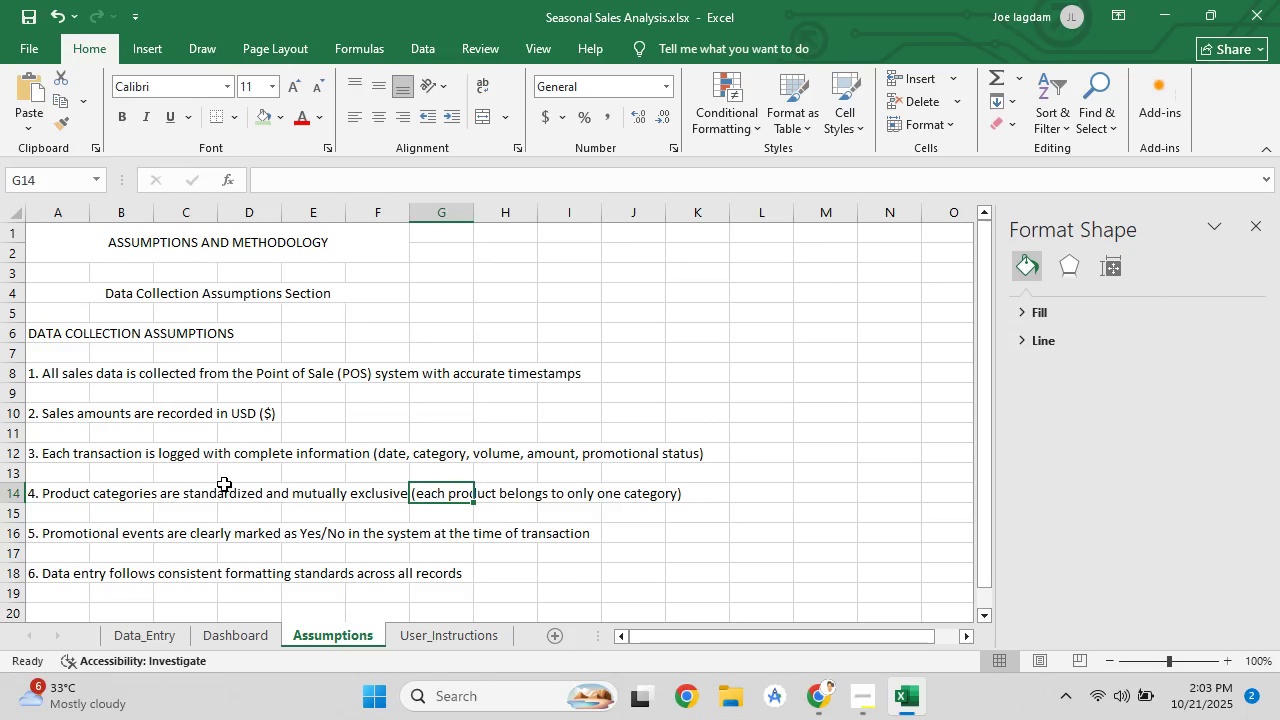 
scroll: coordinate [221, 484], scroll_direction: down, amount: 1.0
 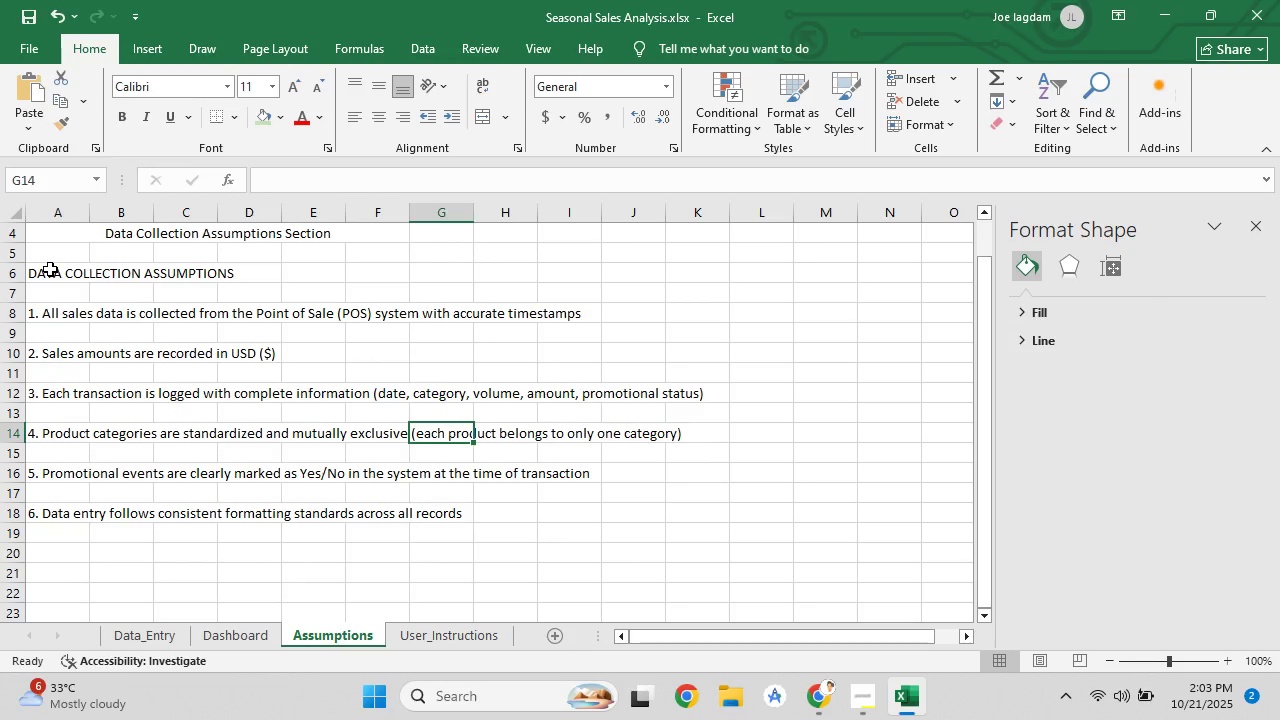 
scroll: coordinate [303, 434], scroll_direction: up, amount: 8.0
 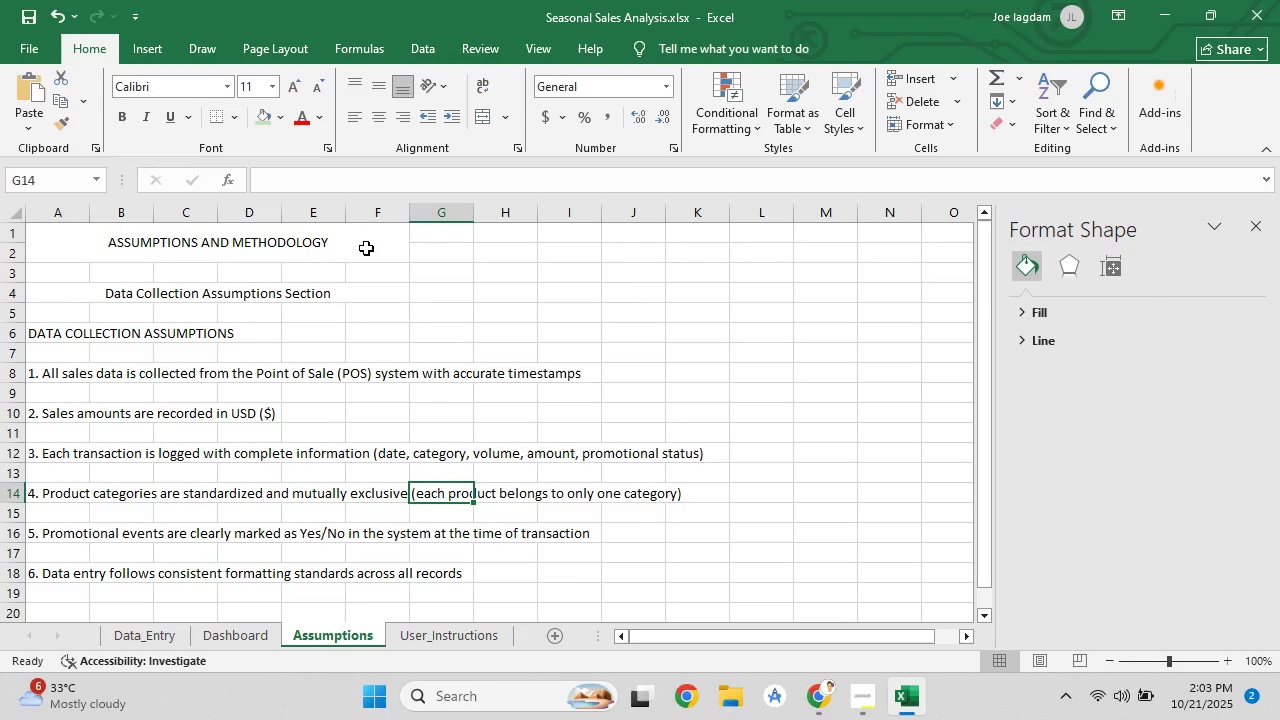 
scroll: coordinate [392, 474], scroll_direction: down, amount: 4.0
 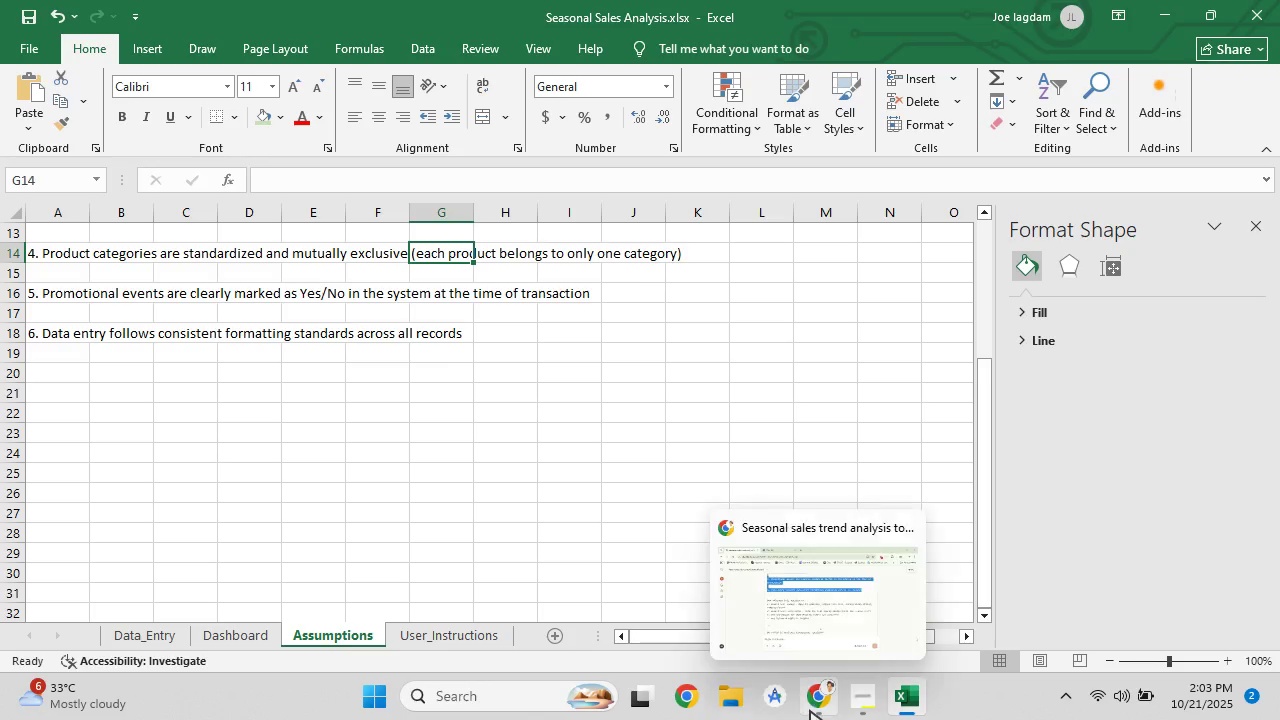 
left_click([811, 710])
 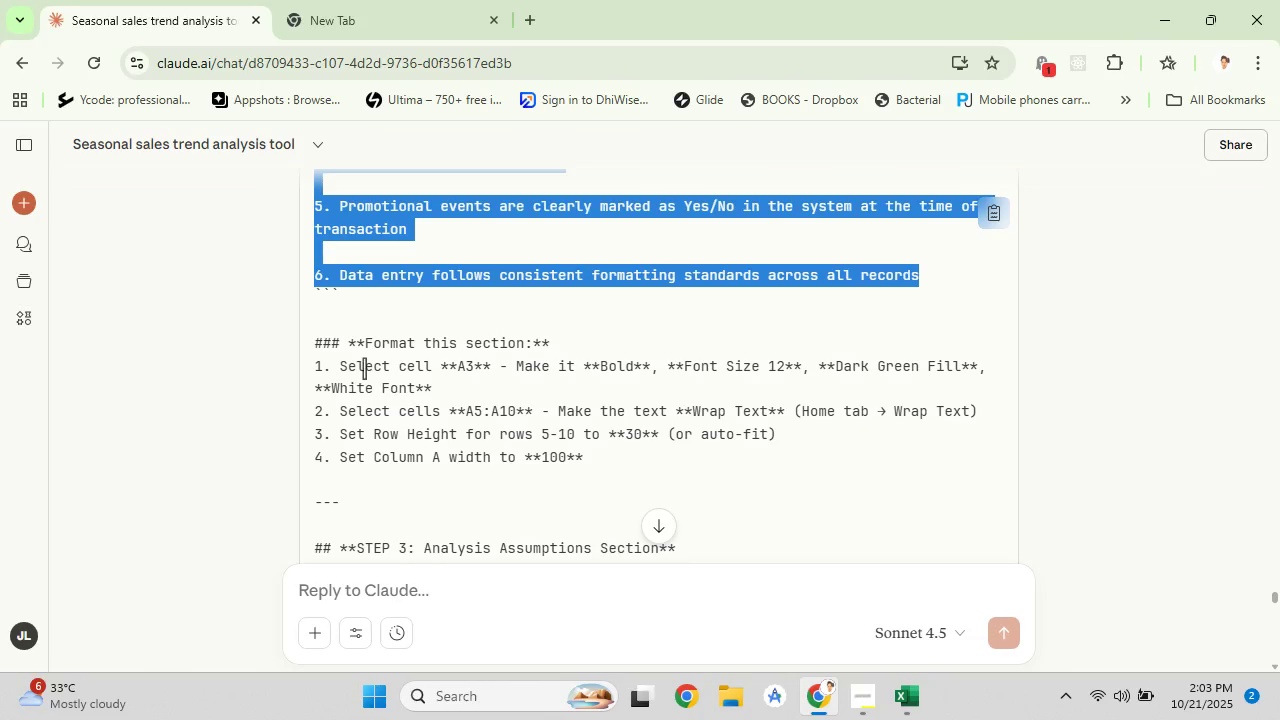 
scroll: coordinate [372, 357], scroll_direction: down, amount: 2.0
 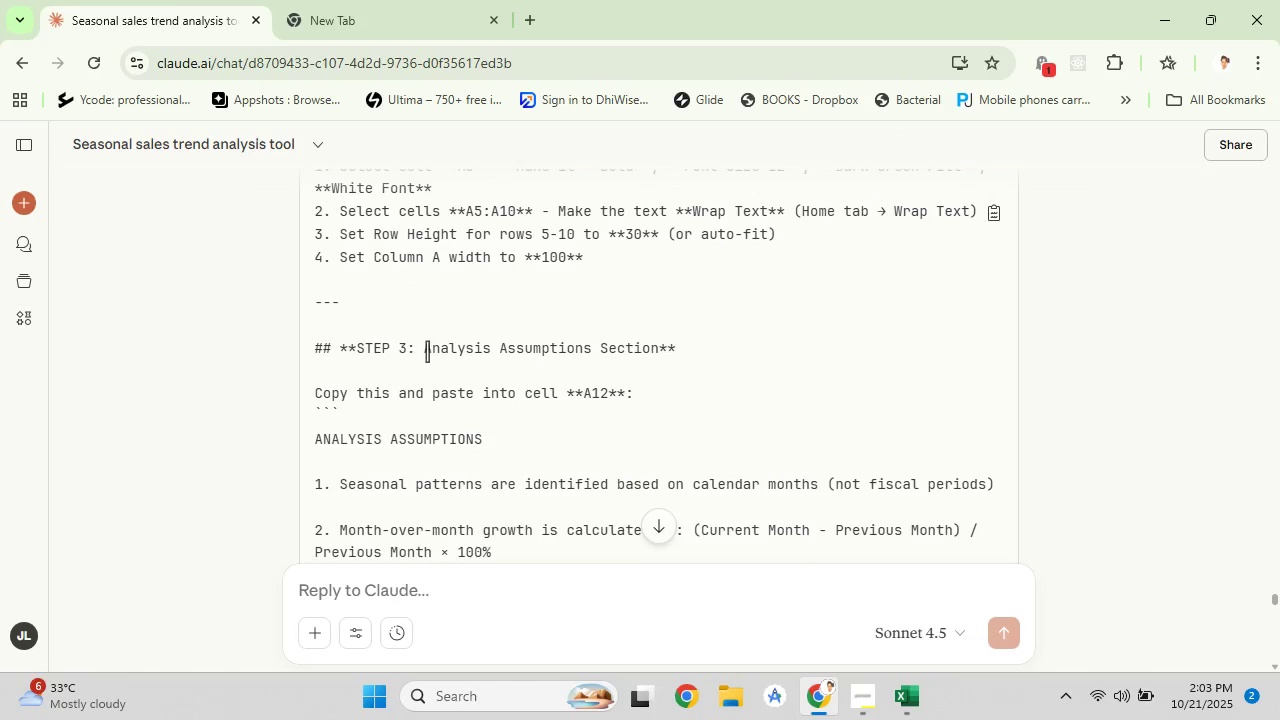 
left_click_drag(start_coordinate=[426, 351], to_coordinate=[657, 349])
 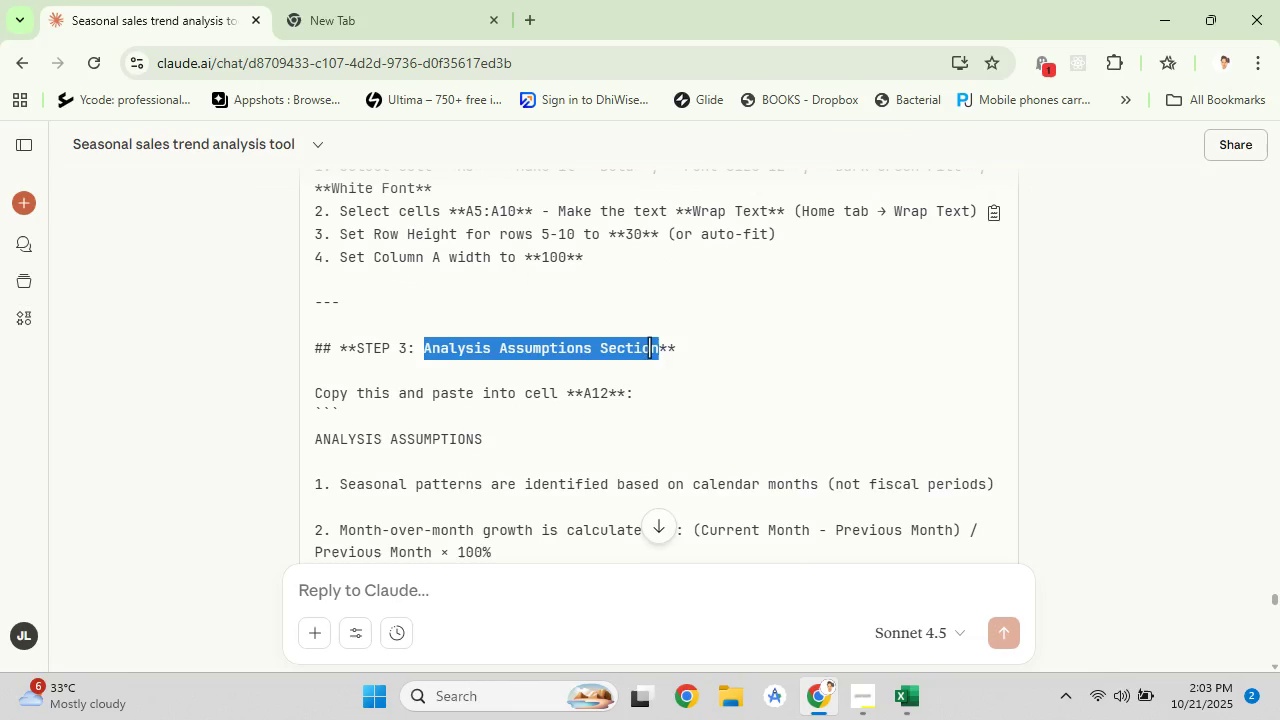 
right_click([649, 347])
 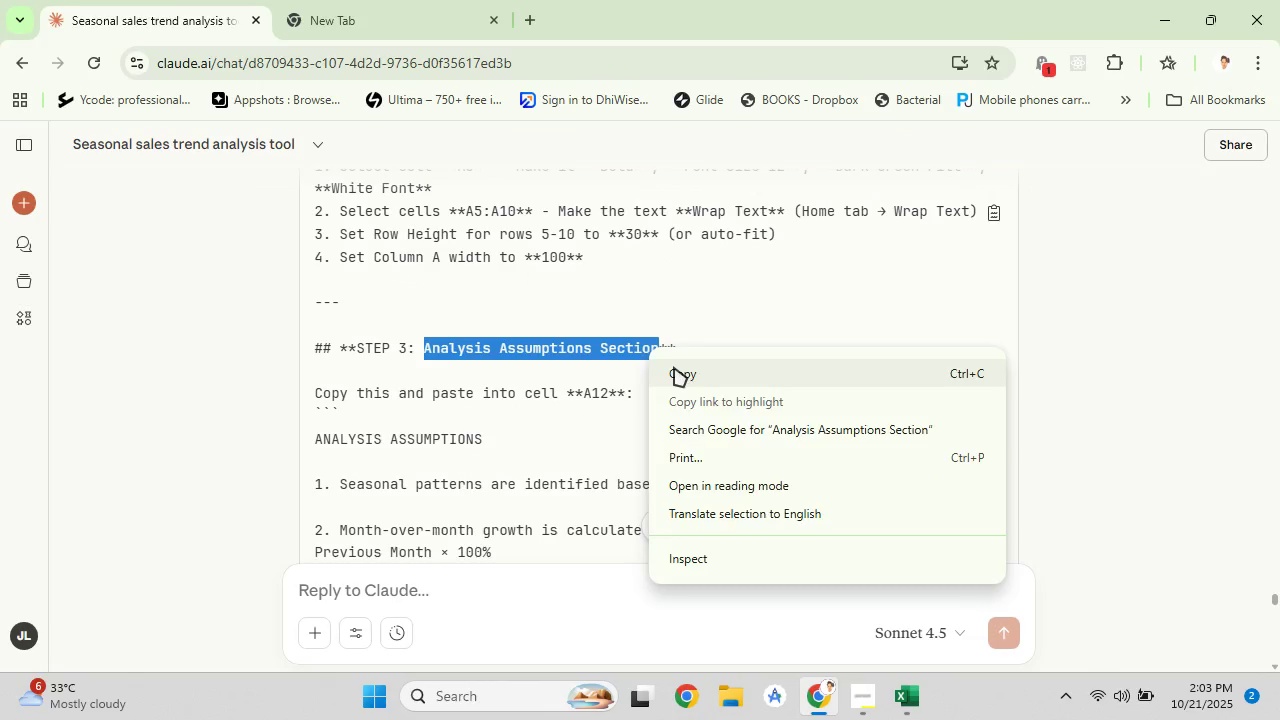 
left_click([674, 367])
 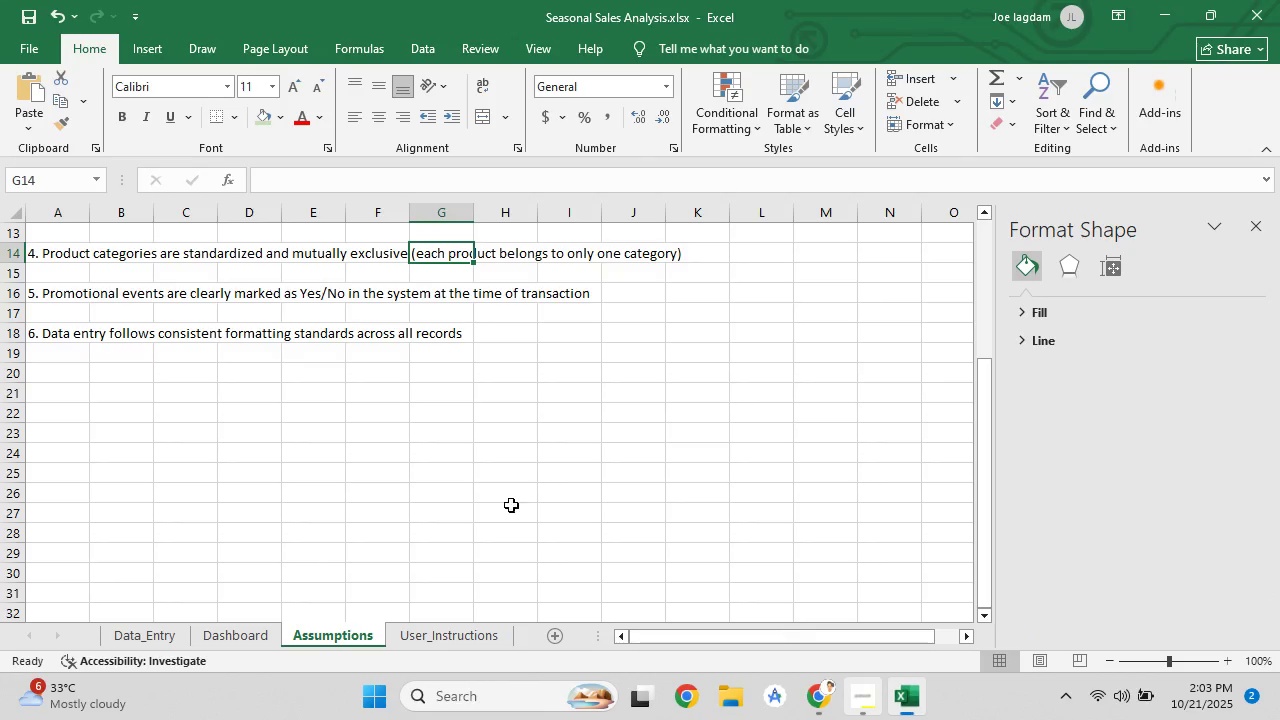 
scroll: coordinate [213, 326], scroll_direction: up, amount: 5.0
 